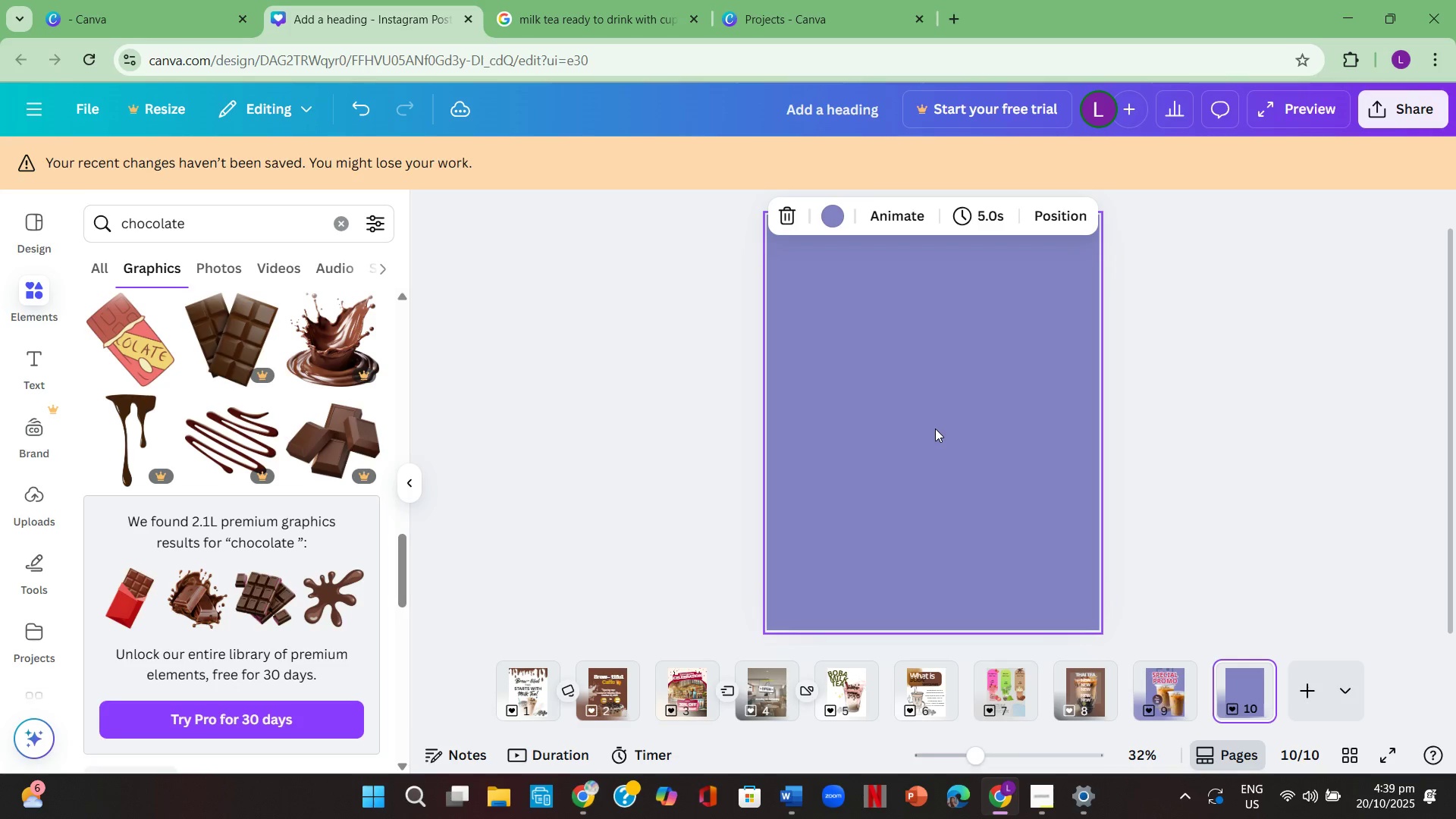 
key(ArrowLeft)
 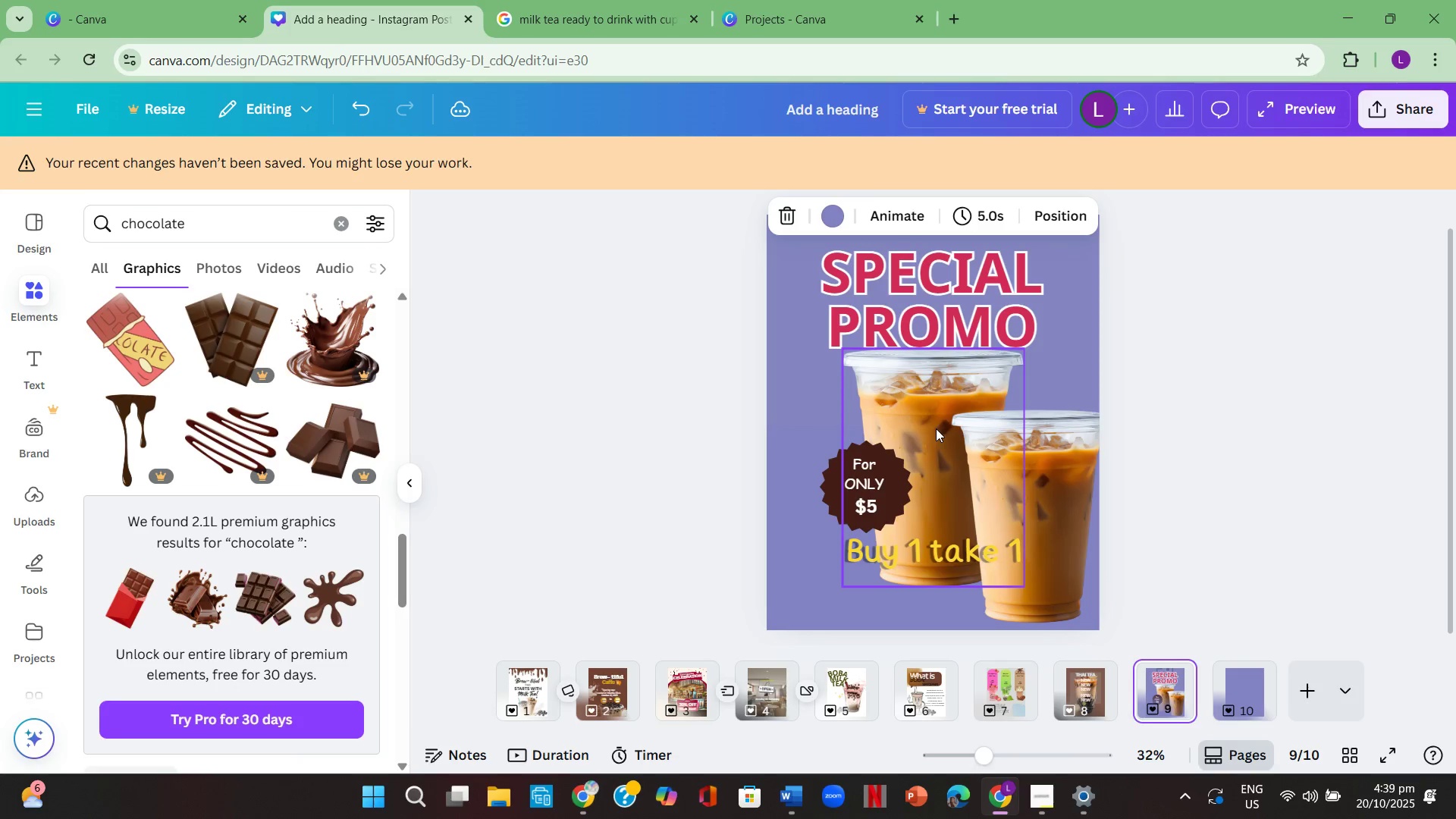 
key(ArrowLeft)
 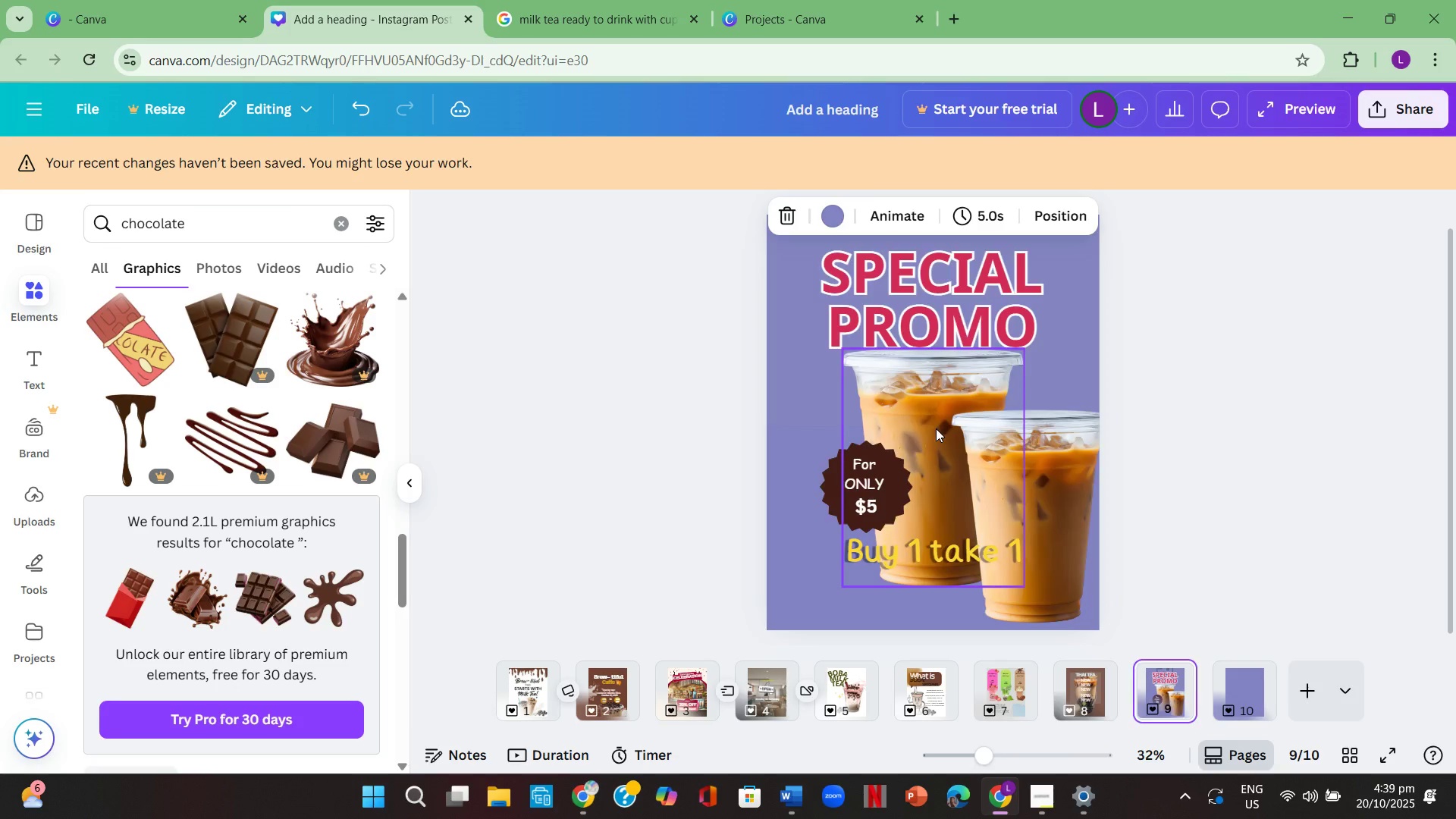 
key(ArrowLeft)
 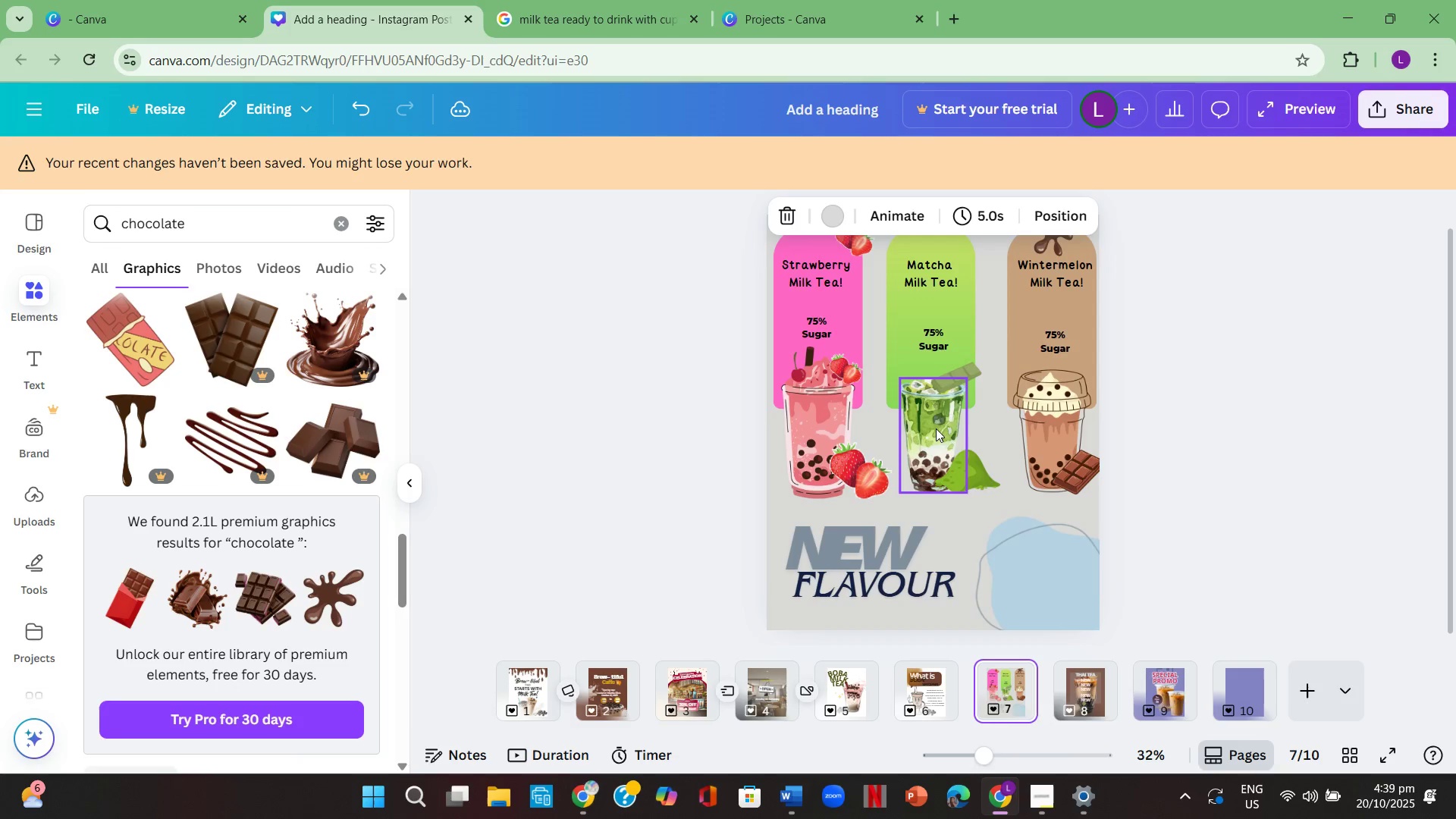 
key(ArrowLeft)
 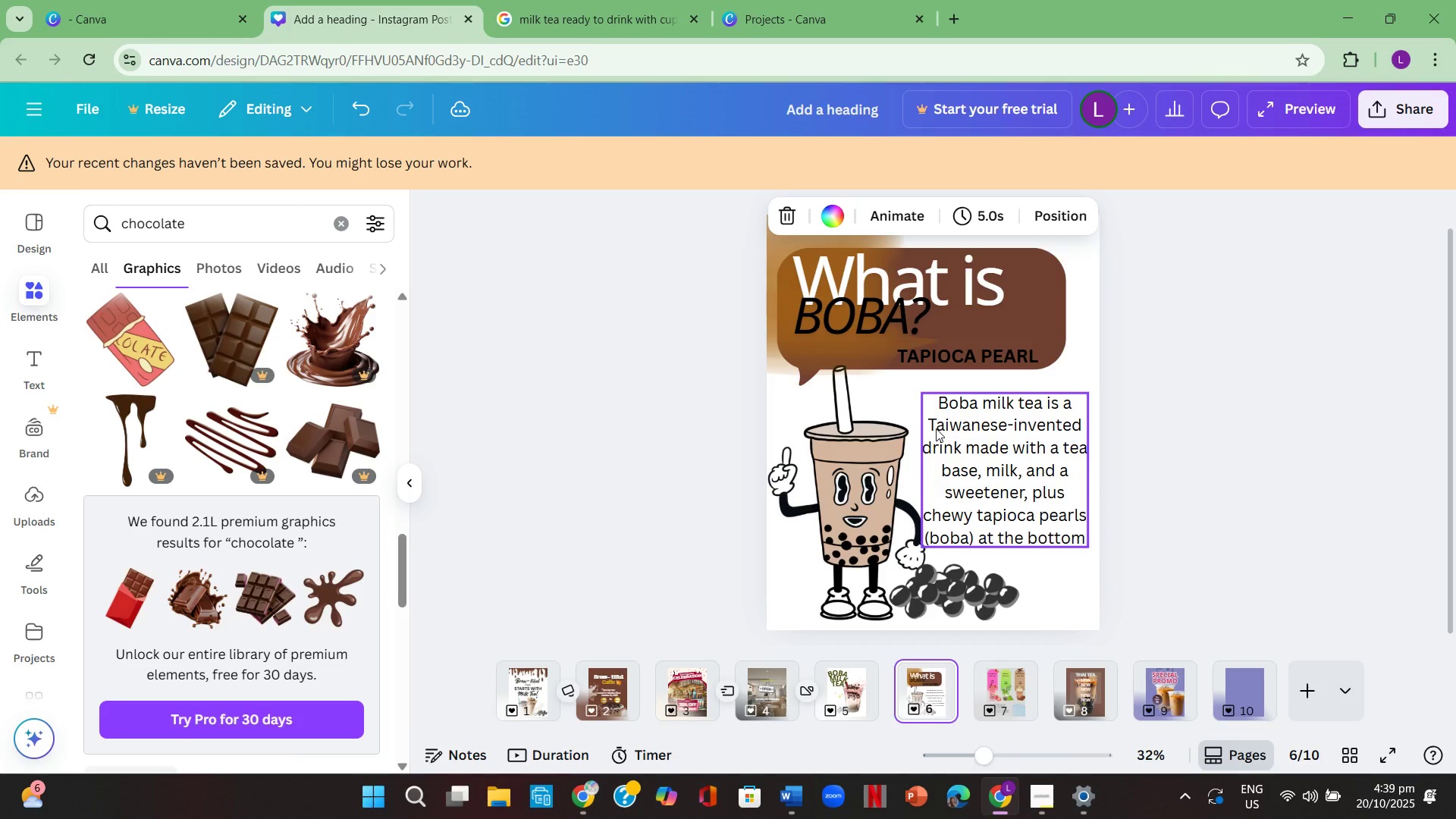 
key(ArrowRight)
 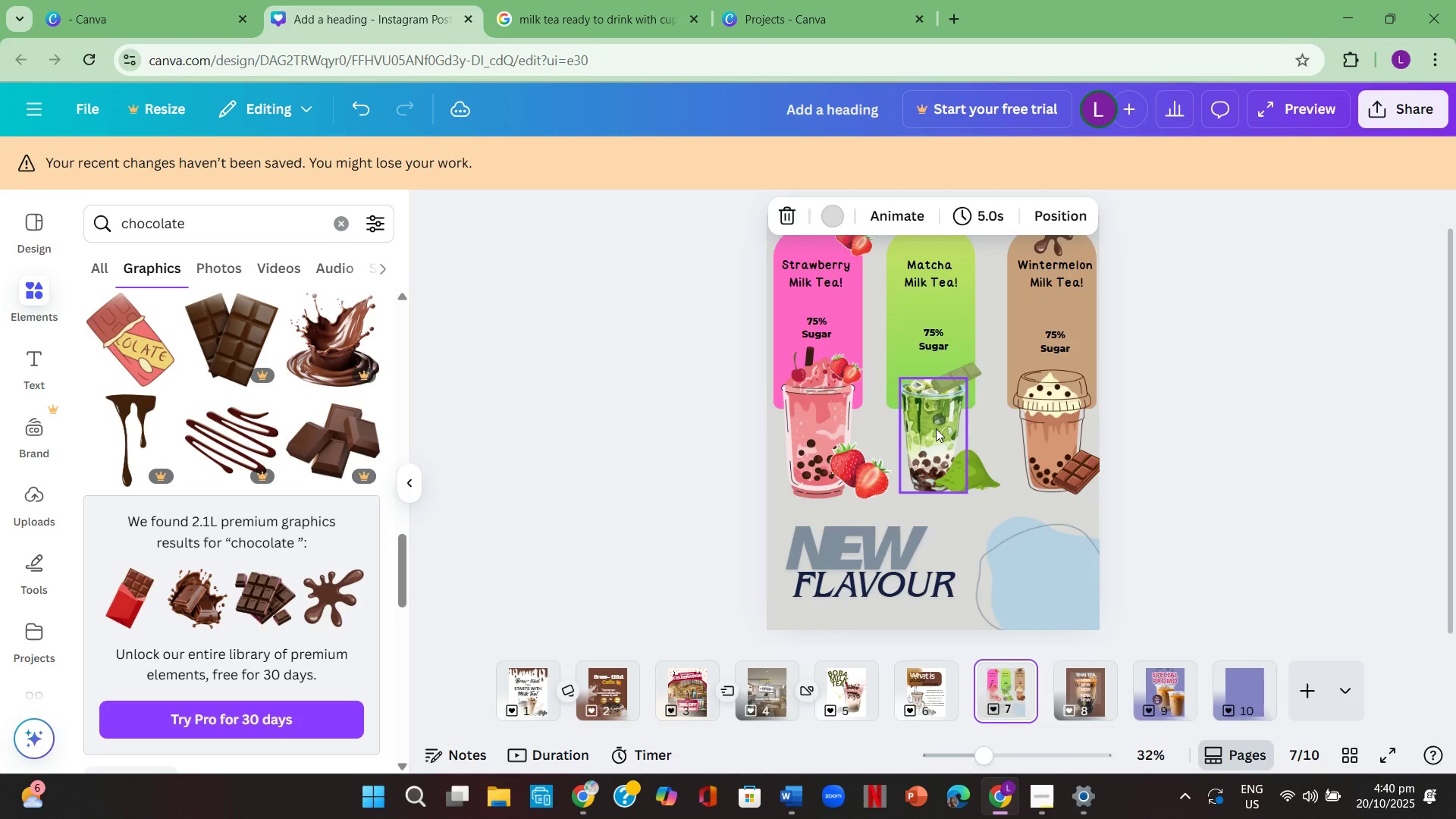 
key(ArrowRight)
 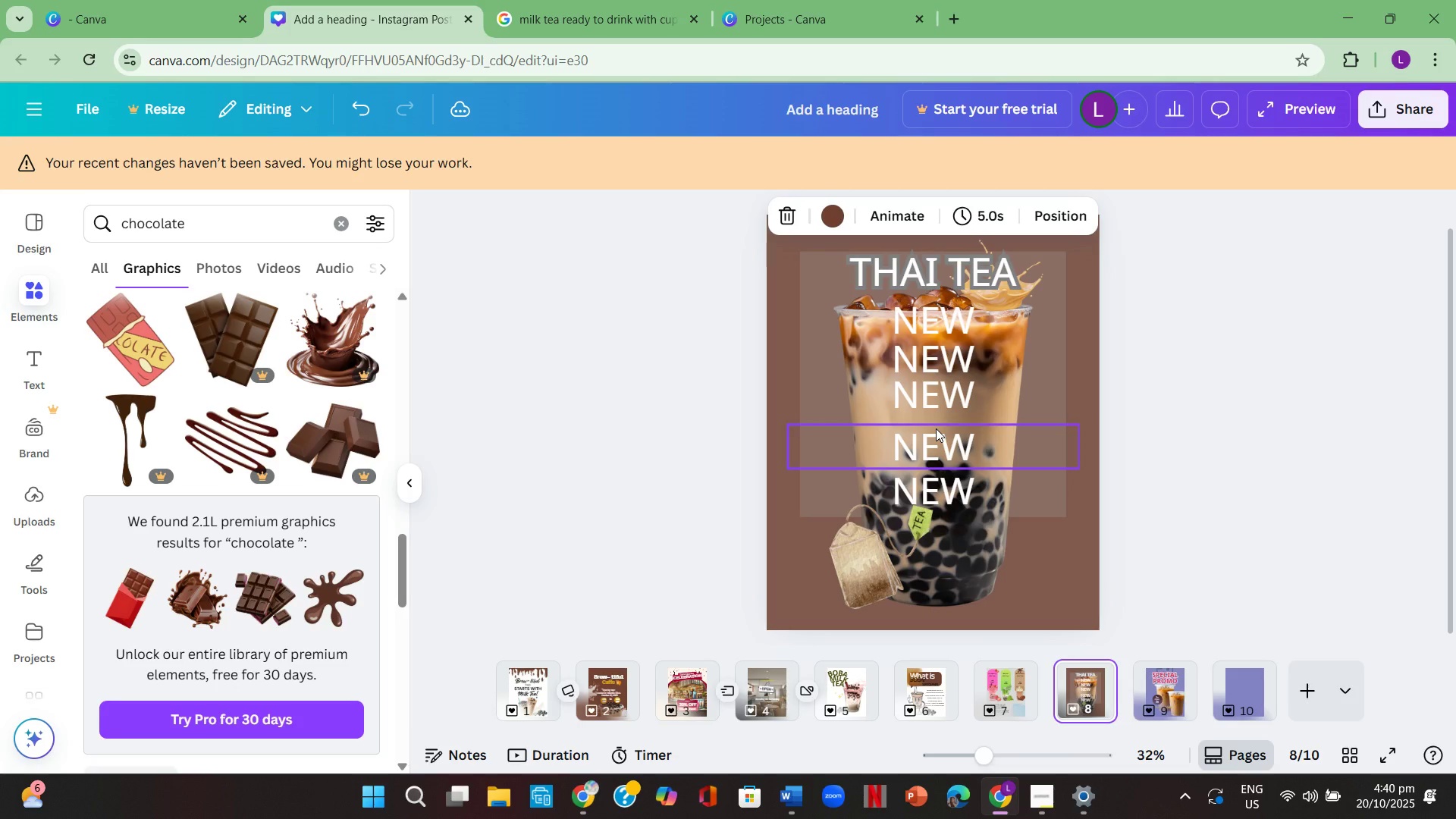 
key(ArrowRight)
 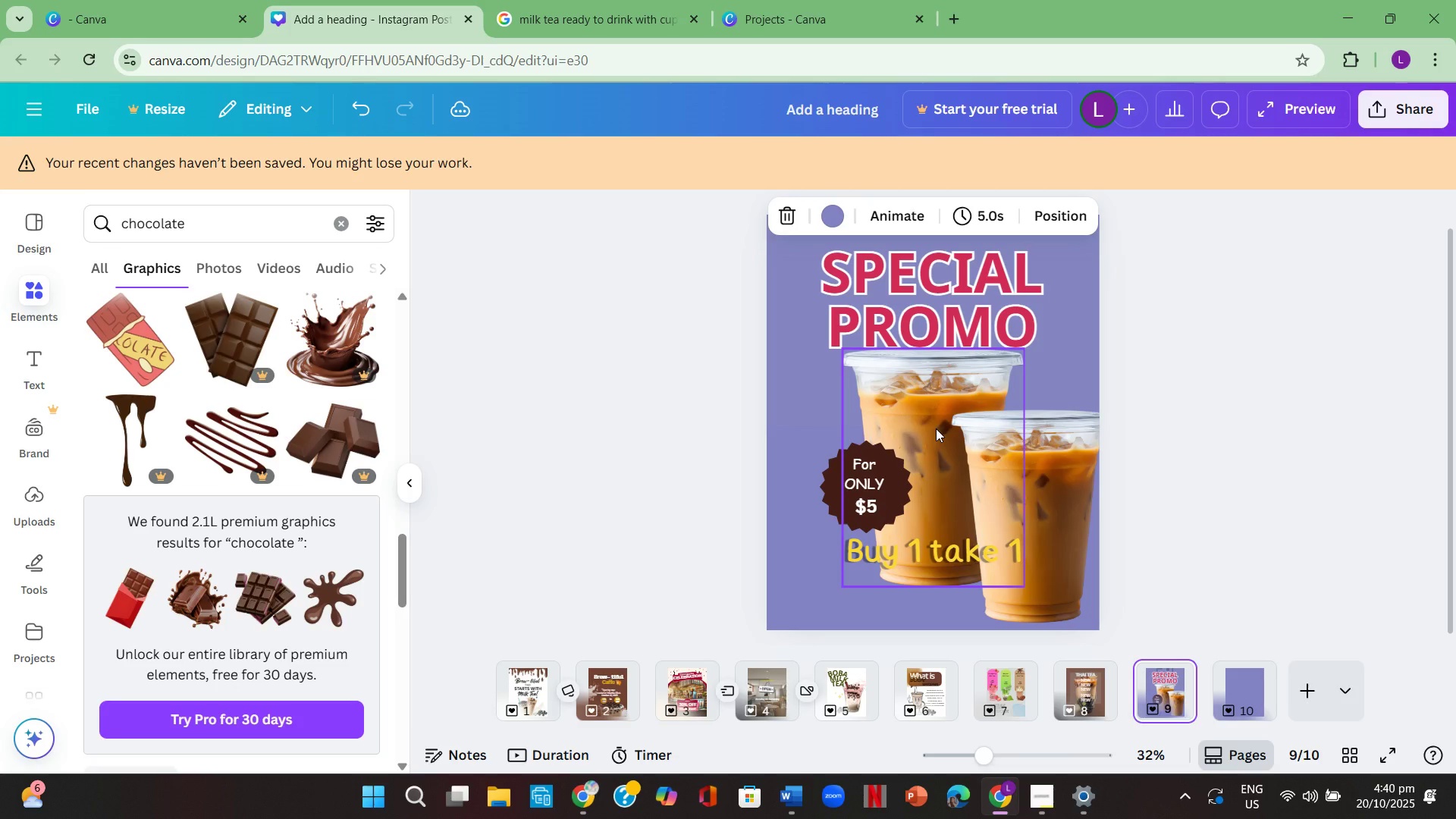 
key(ArrowRight)
 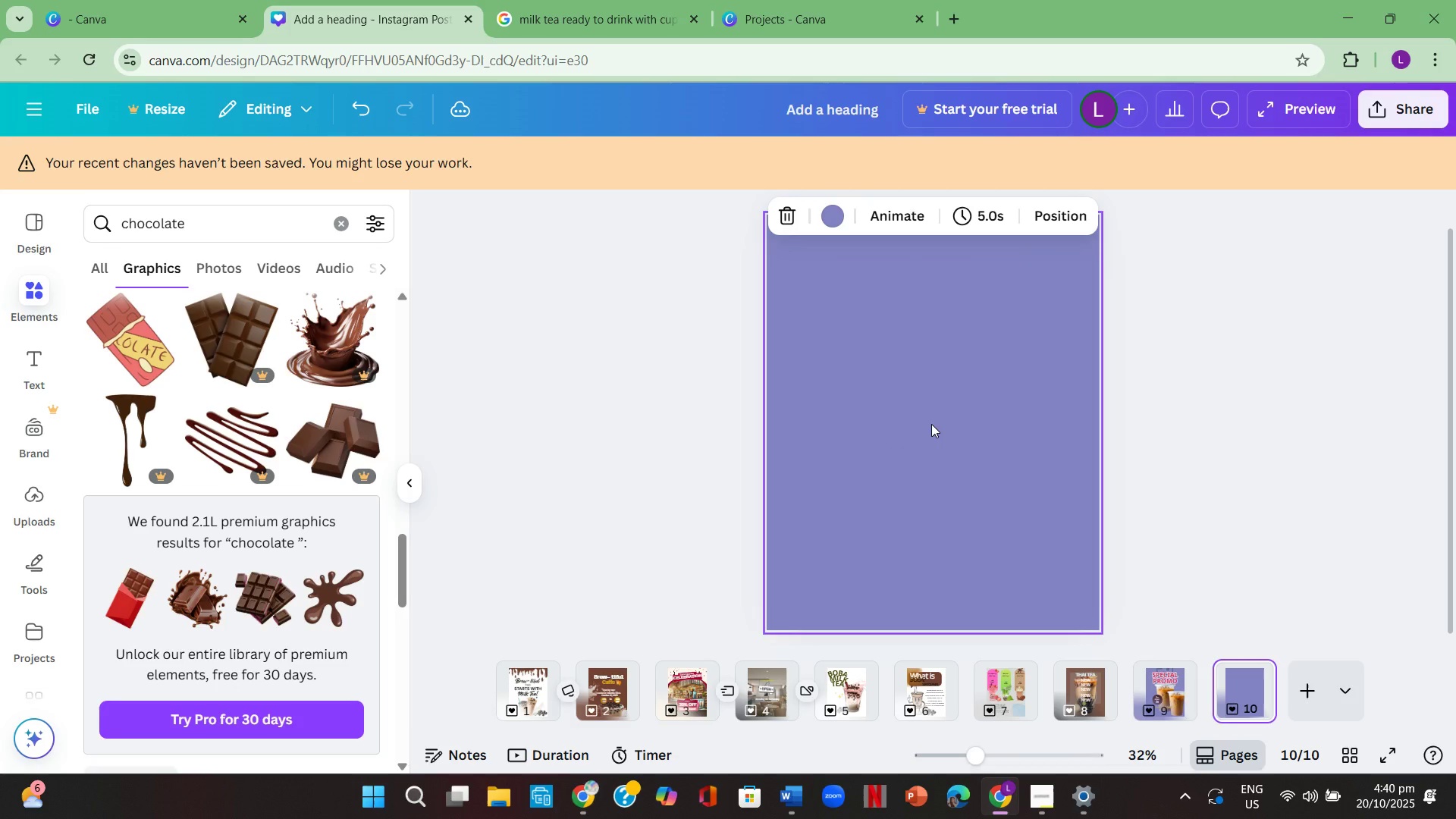 
wait(7.58)
 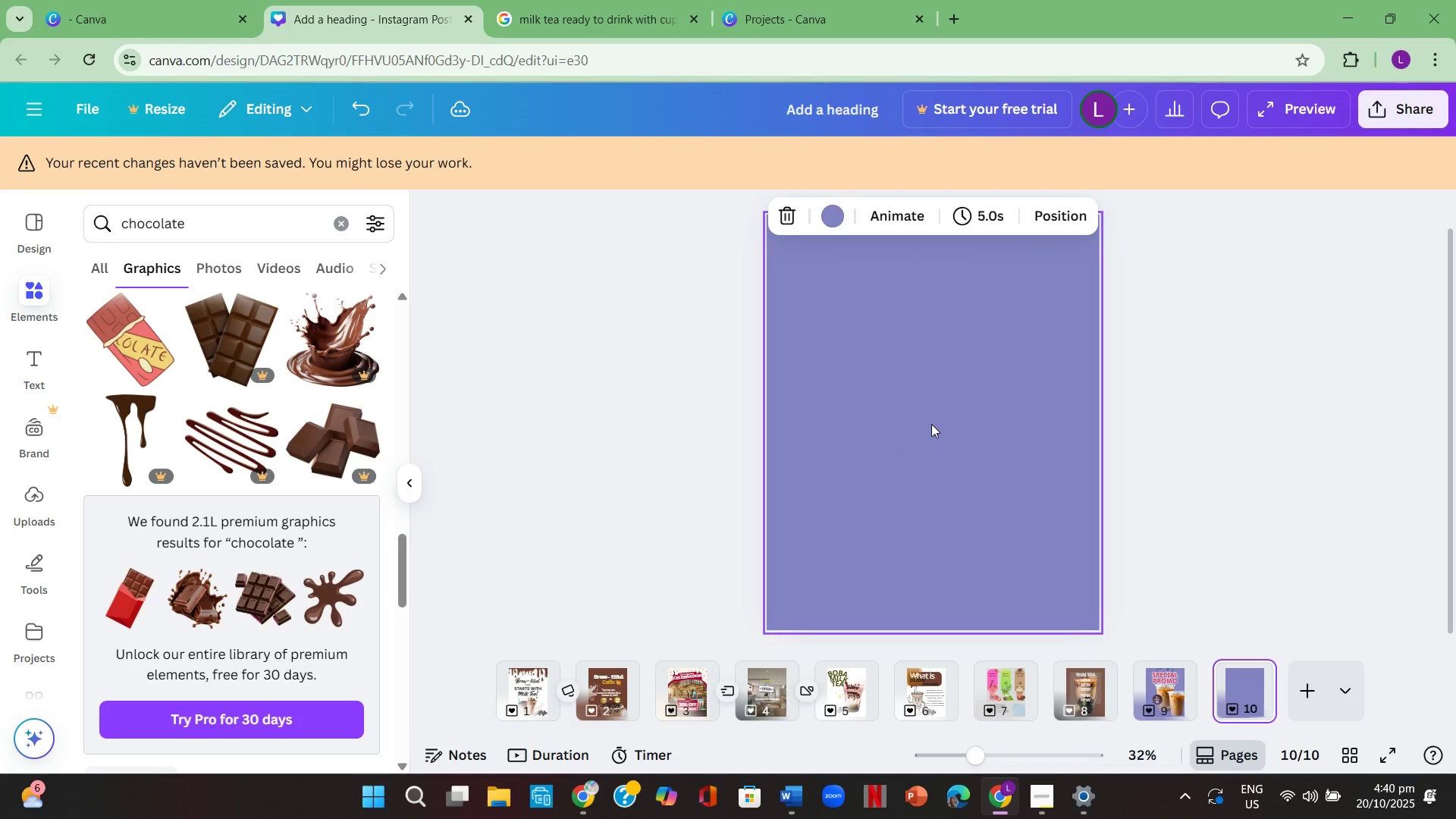 
left_click([24, 215])
 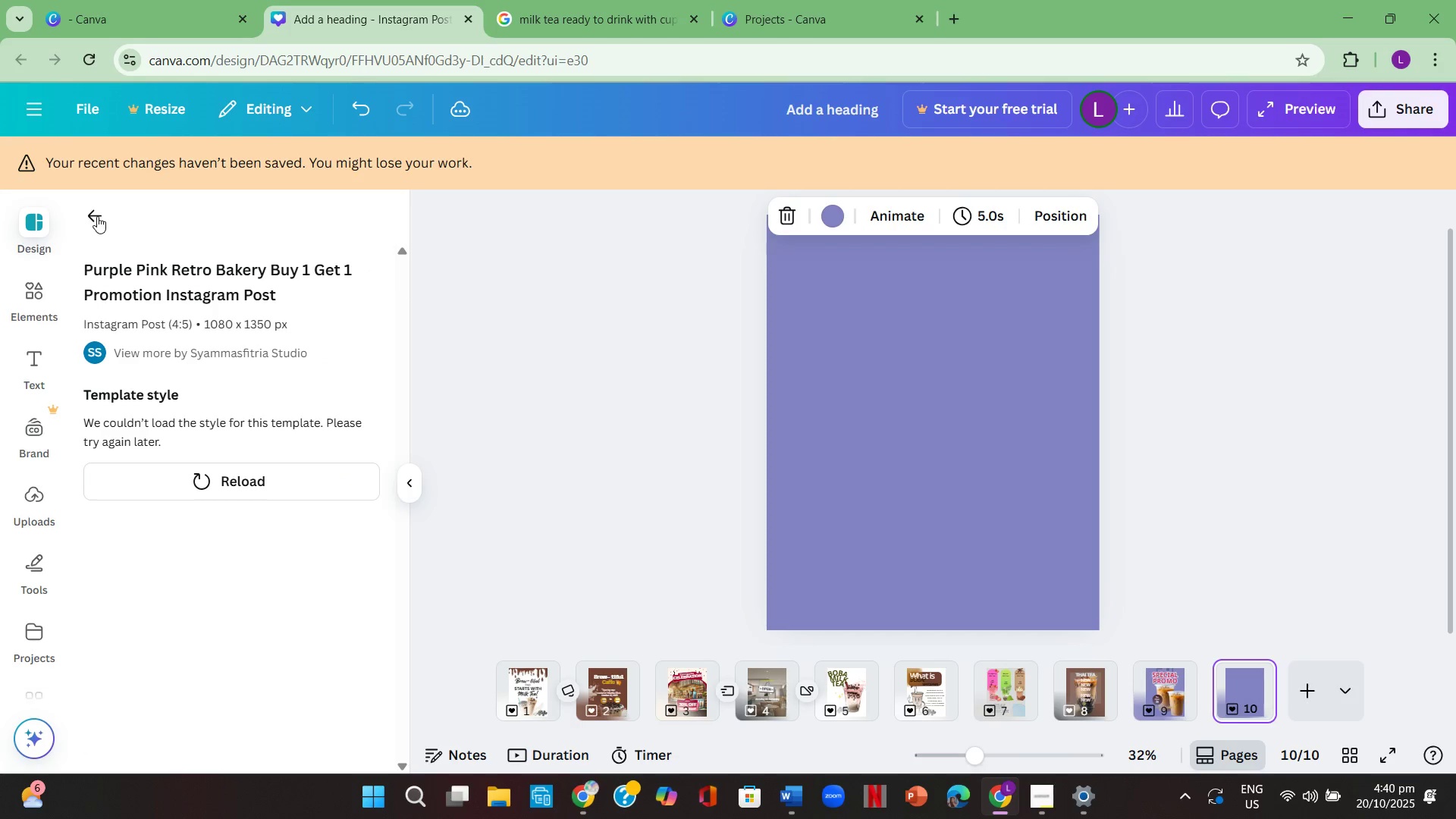 
left_click([96, 215])
 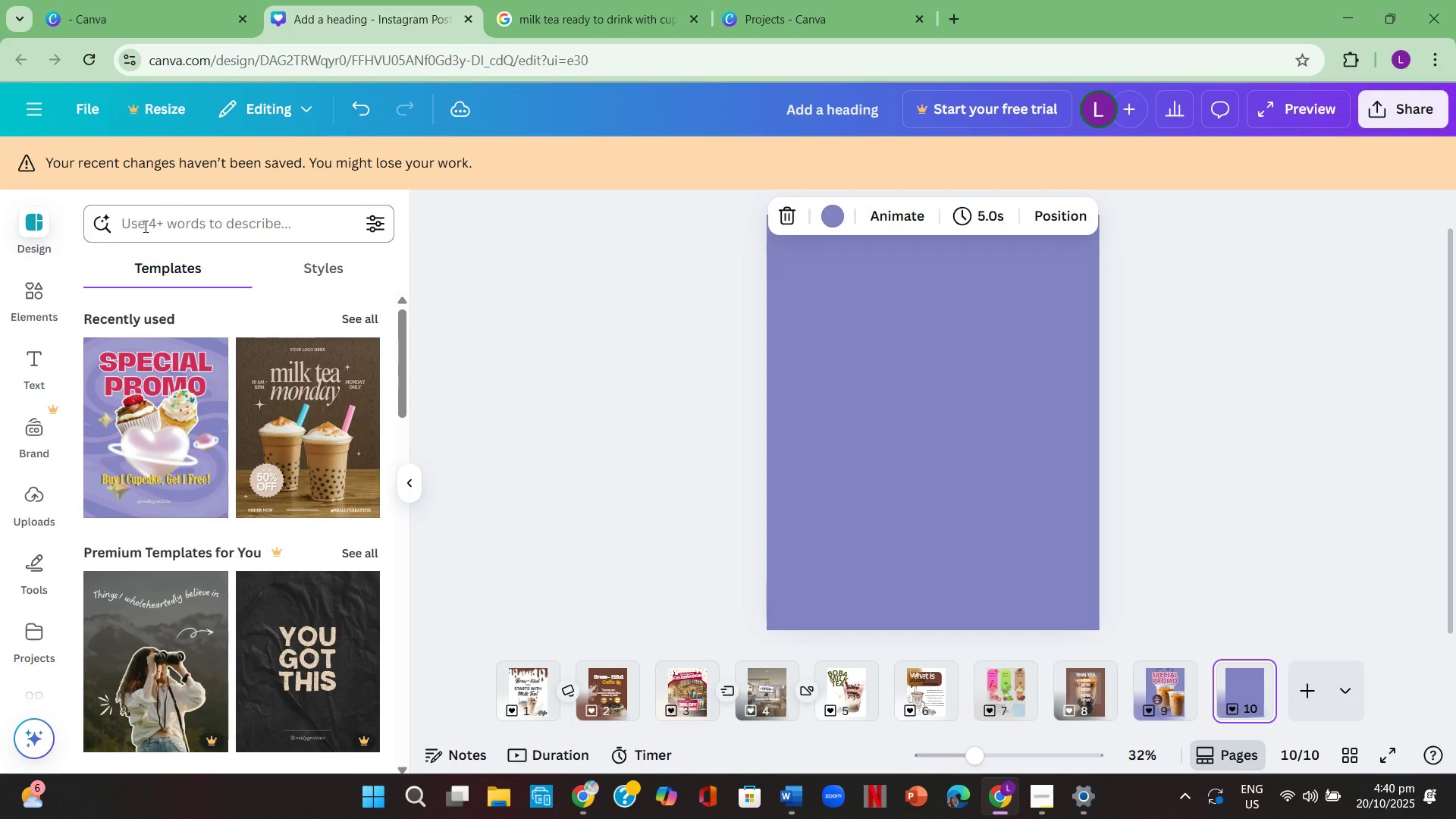 
left_click([144, 226])
 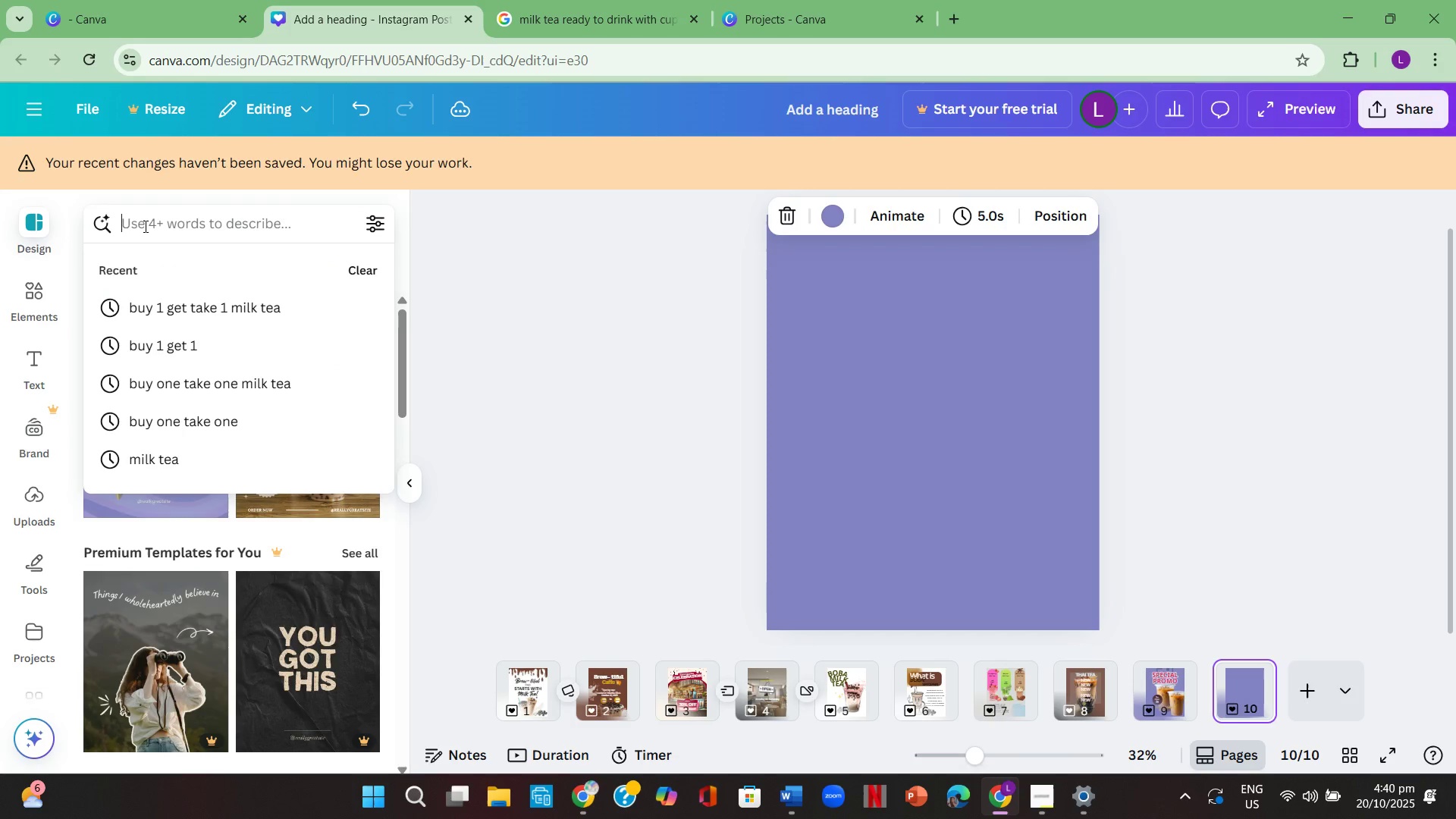 
type(size of cup)
 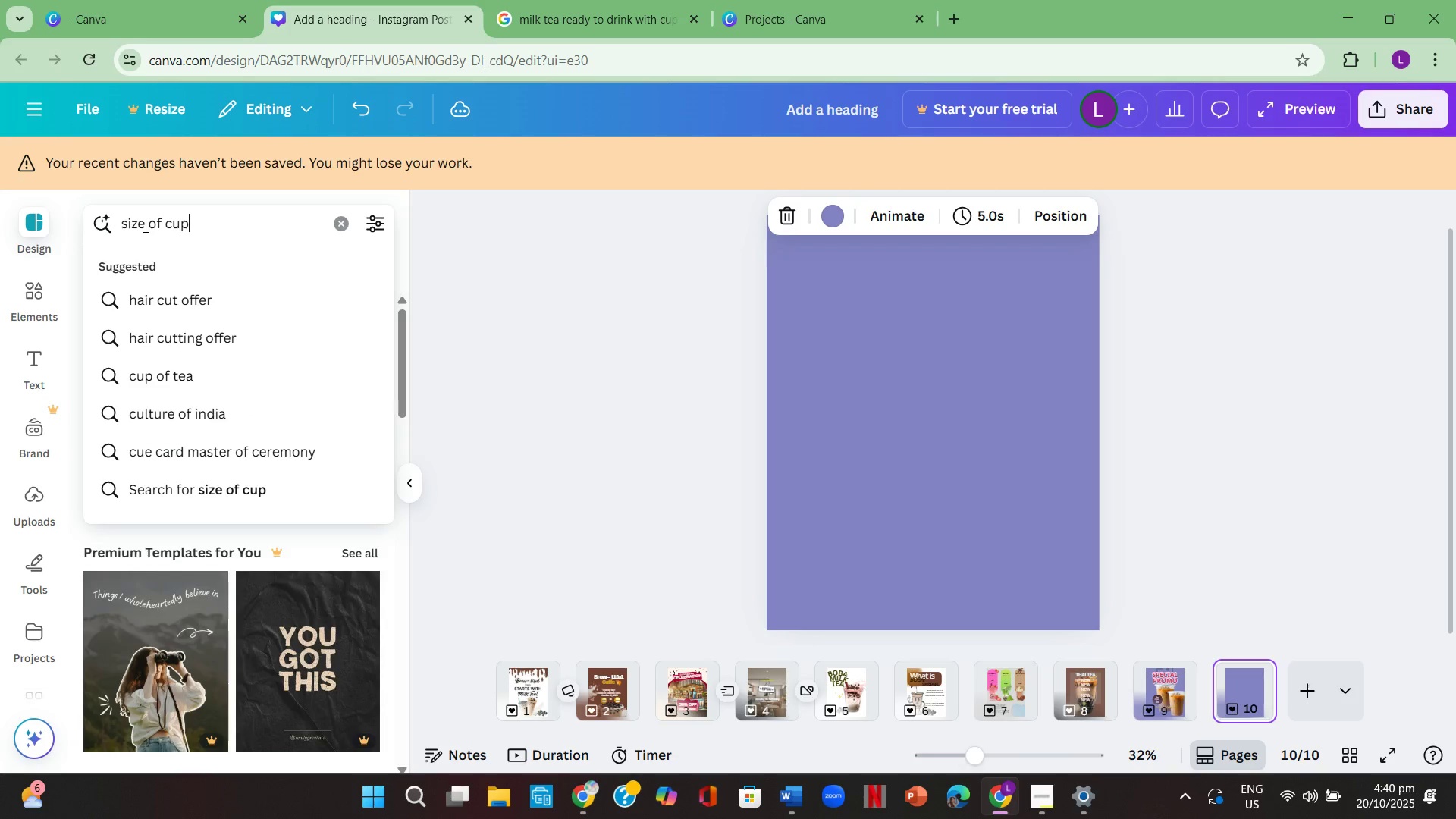 
key(Enter)
 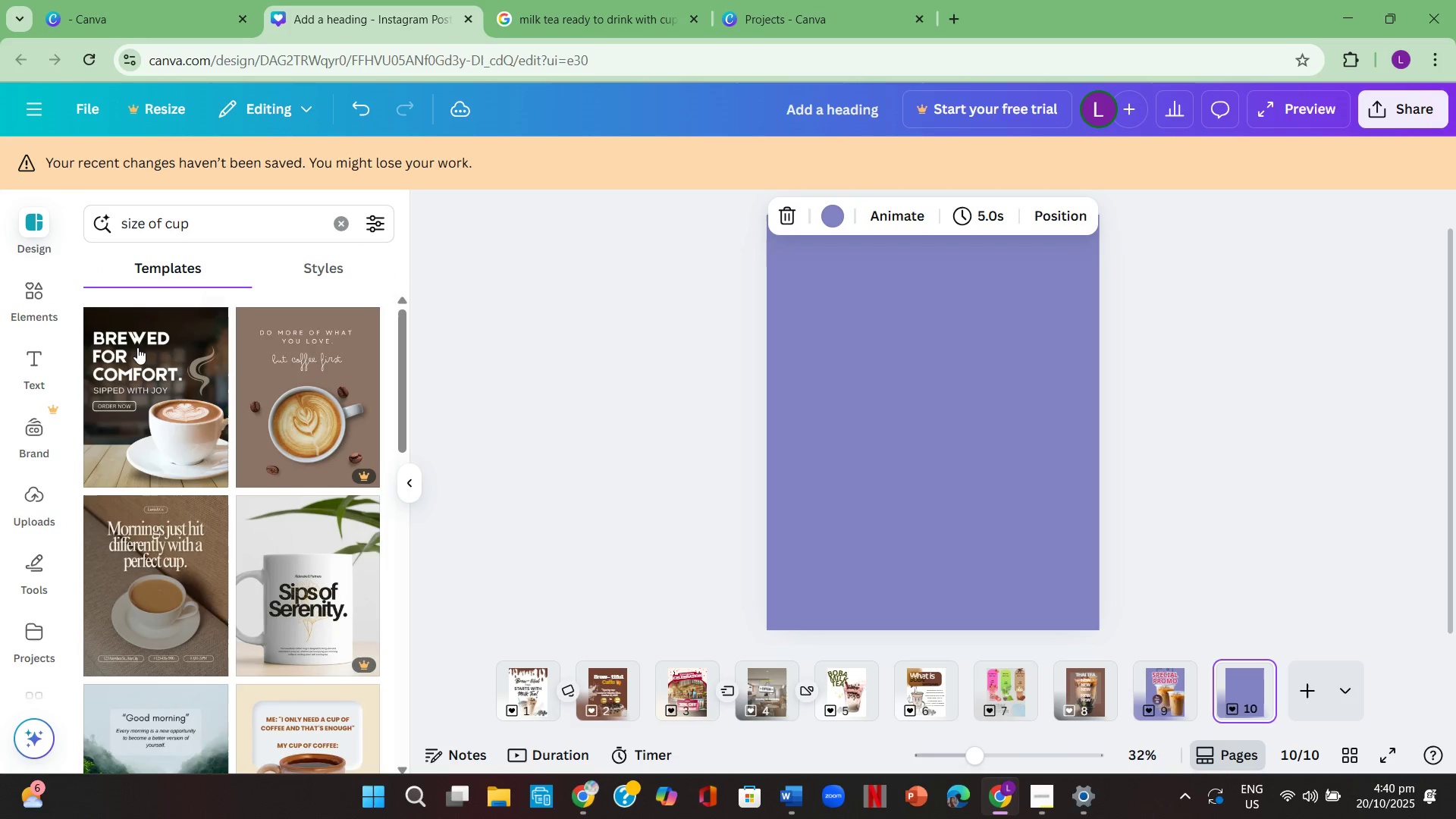 
scroll: coordinate [162, 515], scroll_direction: down, amount: 26.0
 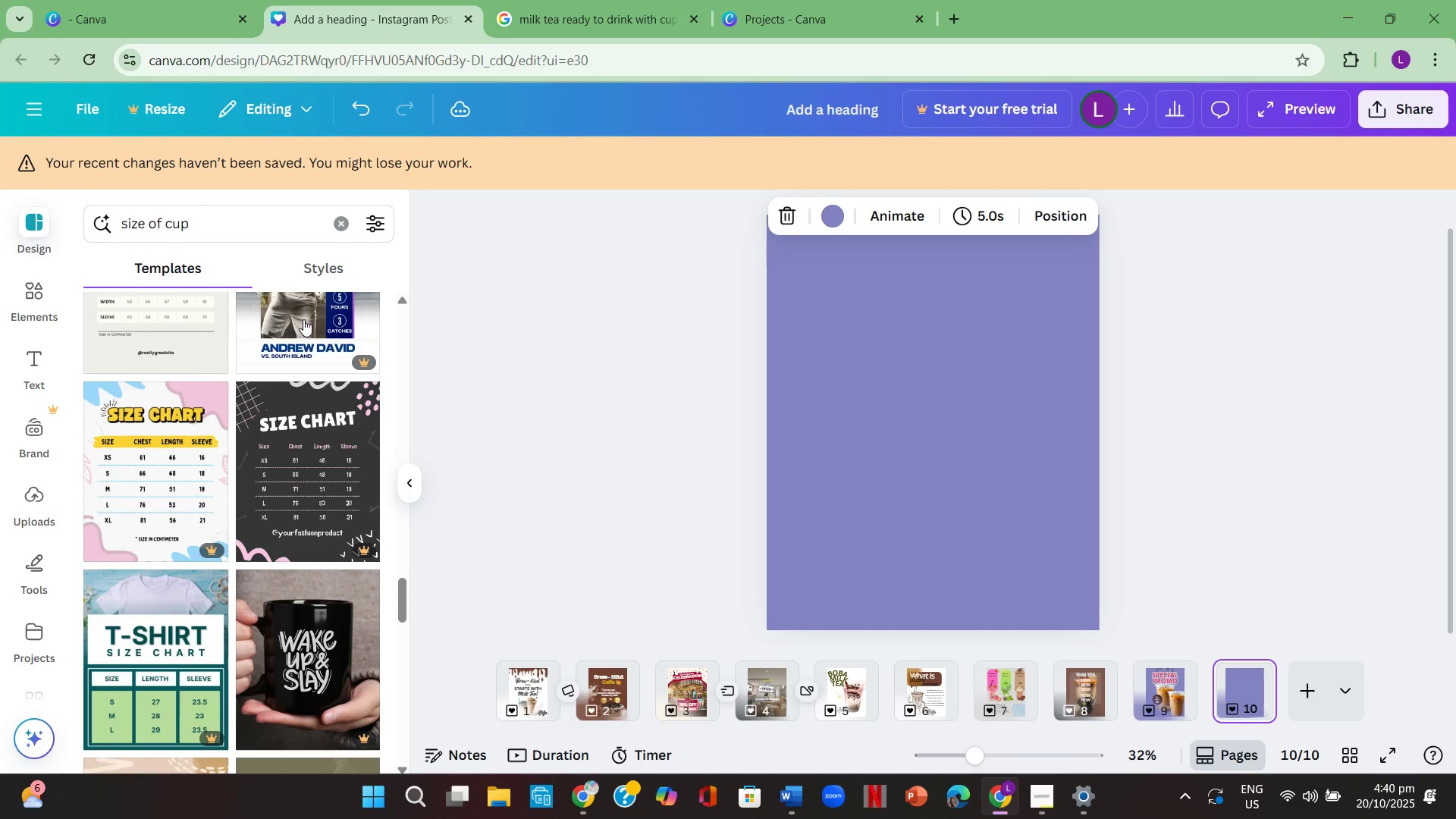 
left_click([257, 247])
 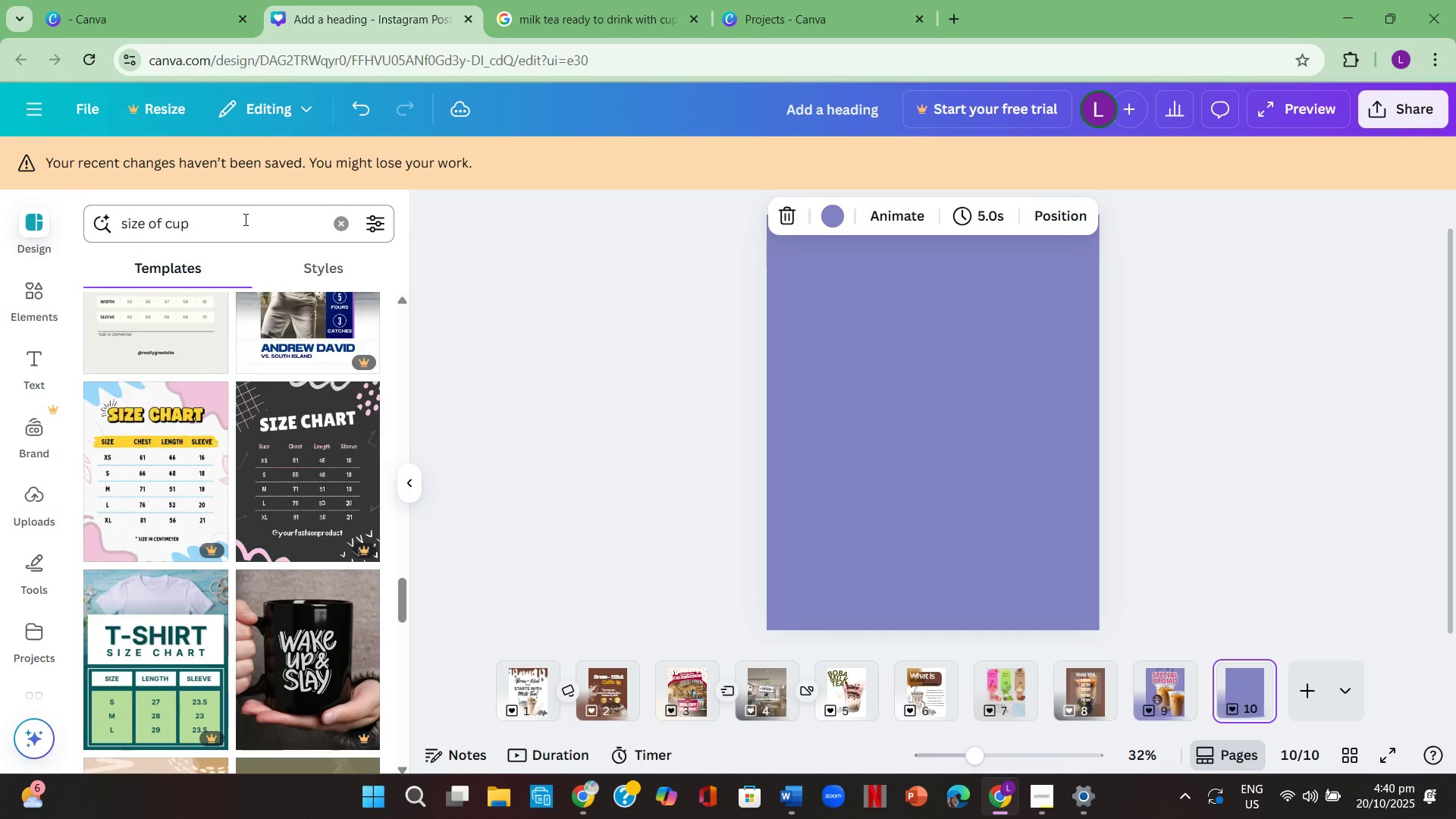 
left_click([244, 219])
 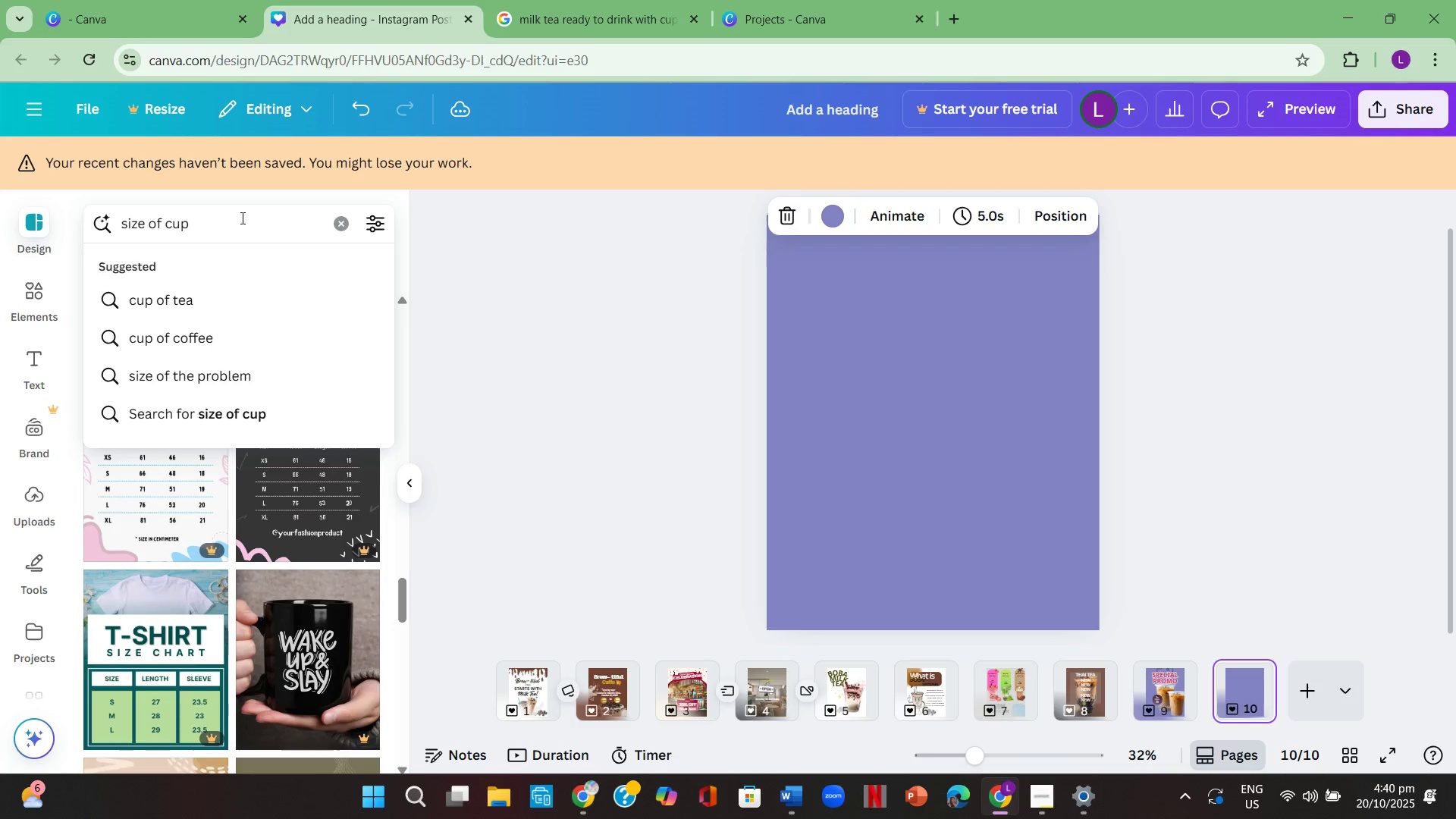 
left_click([178, 347])
 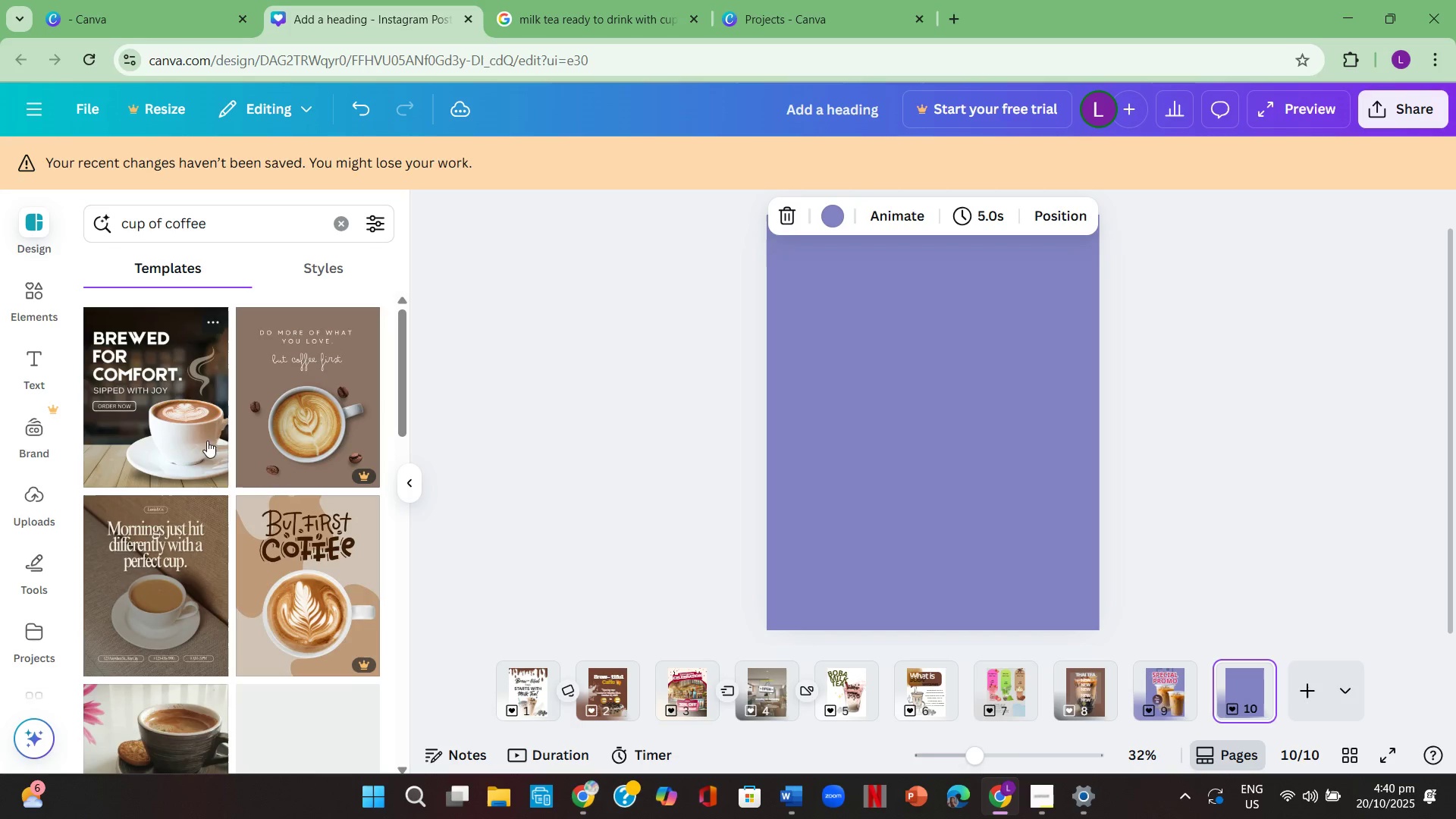 
scroll: coordinate [229, 509], scroll_direction: down, amount: 3.0
 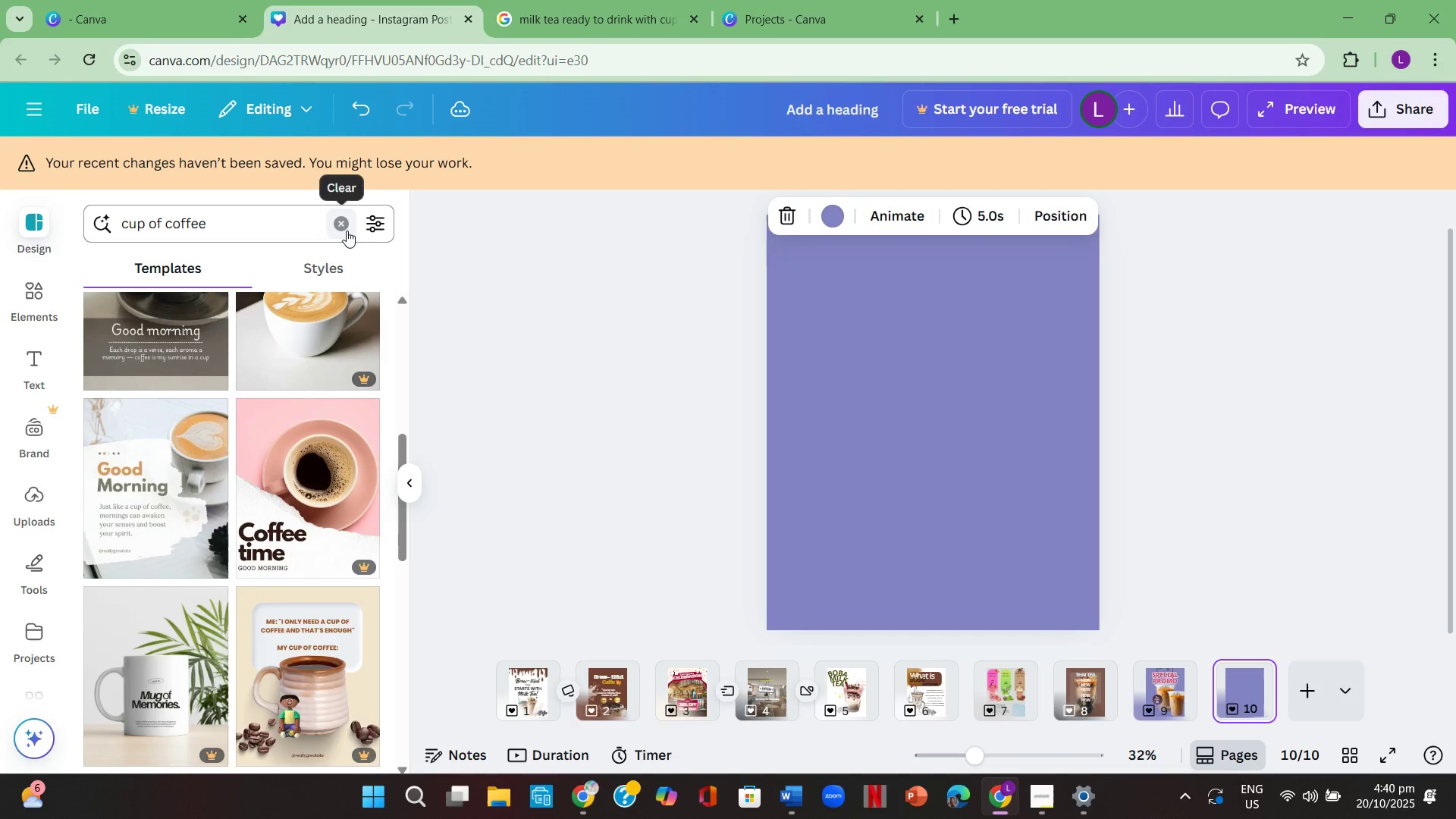 
double_click([303, 234])
 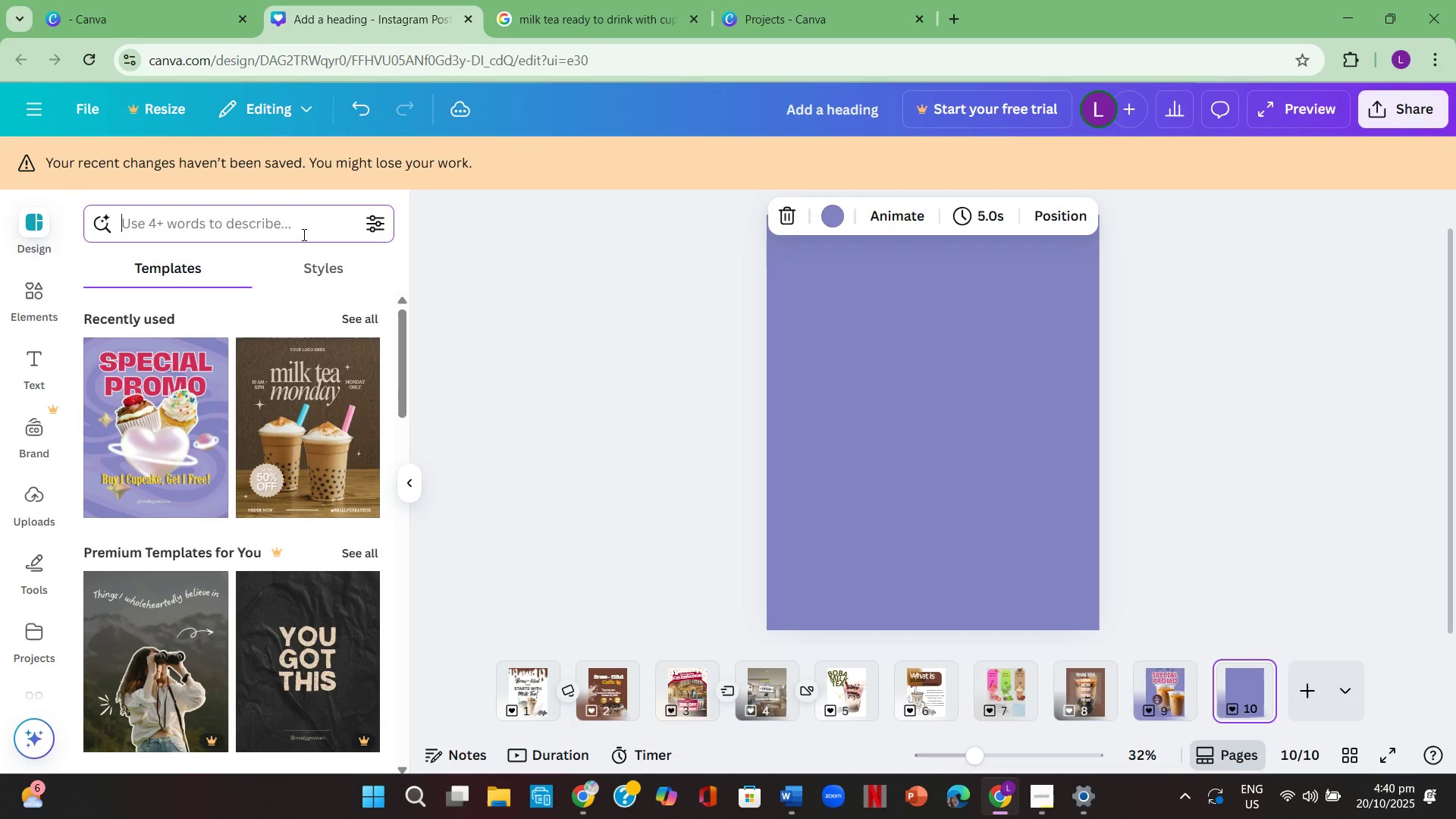 
type(sizes of cup )
 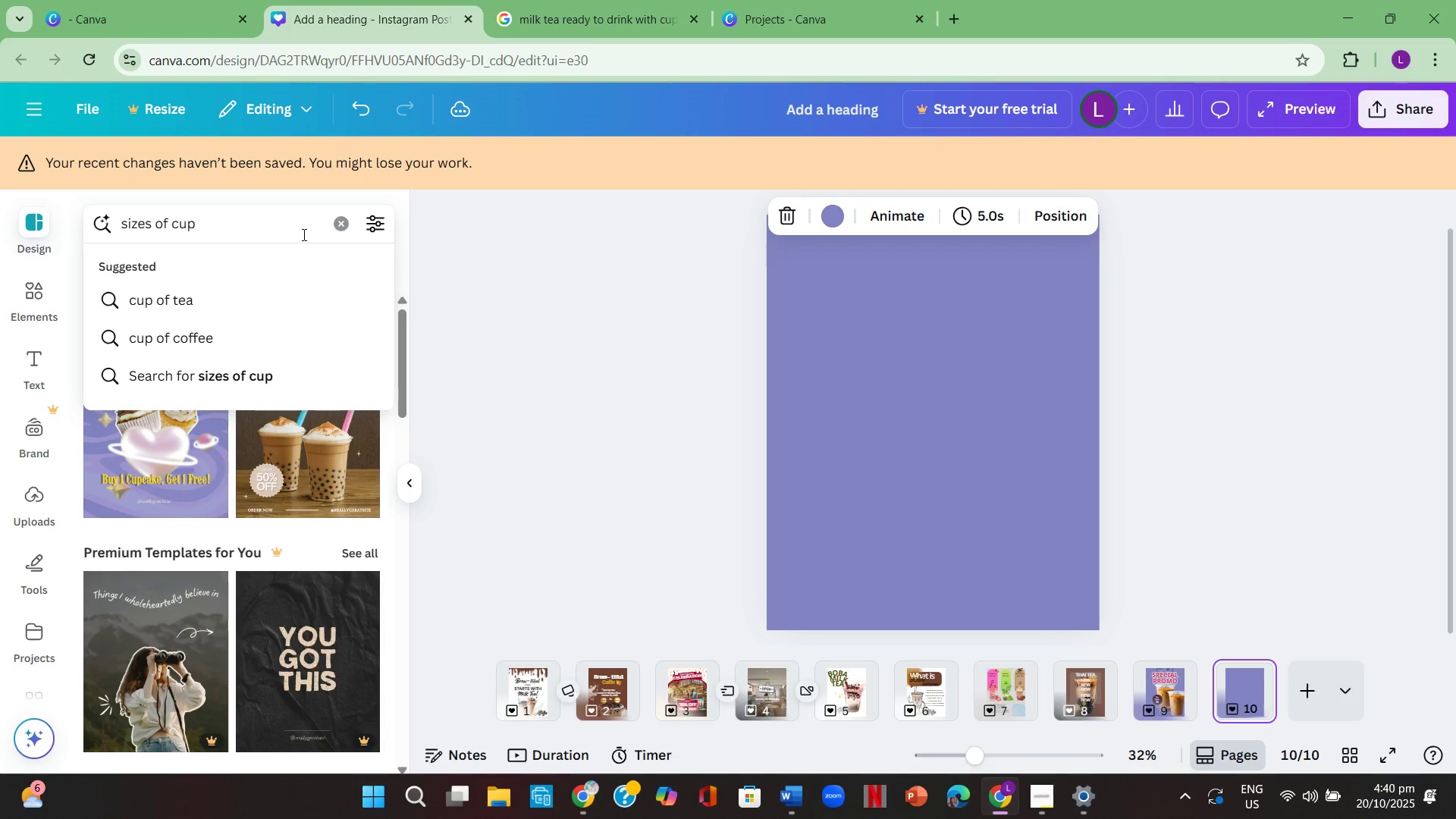 
type(milk tea)
 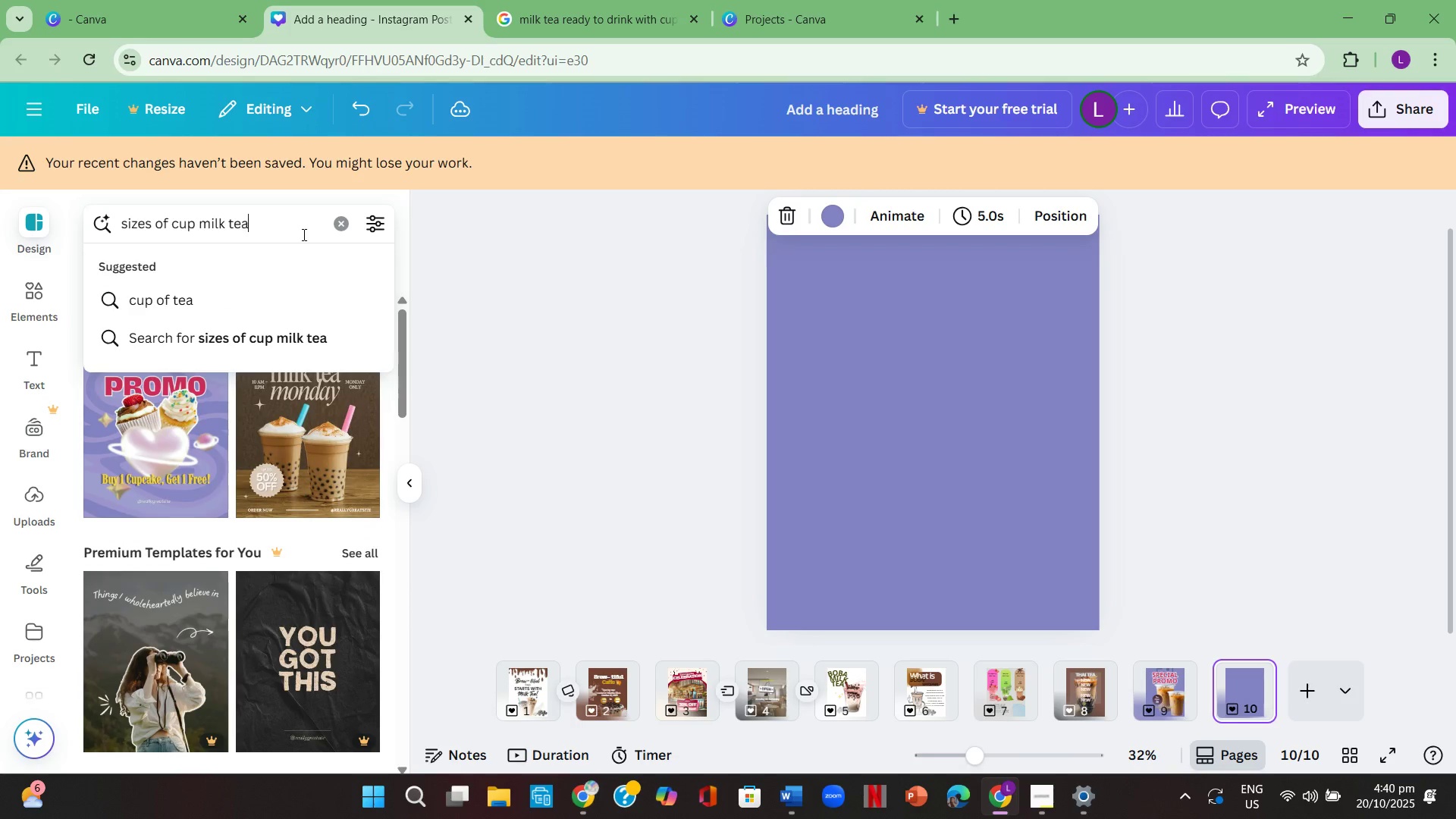 
key(Enter)
 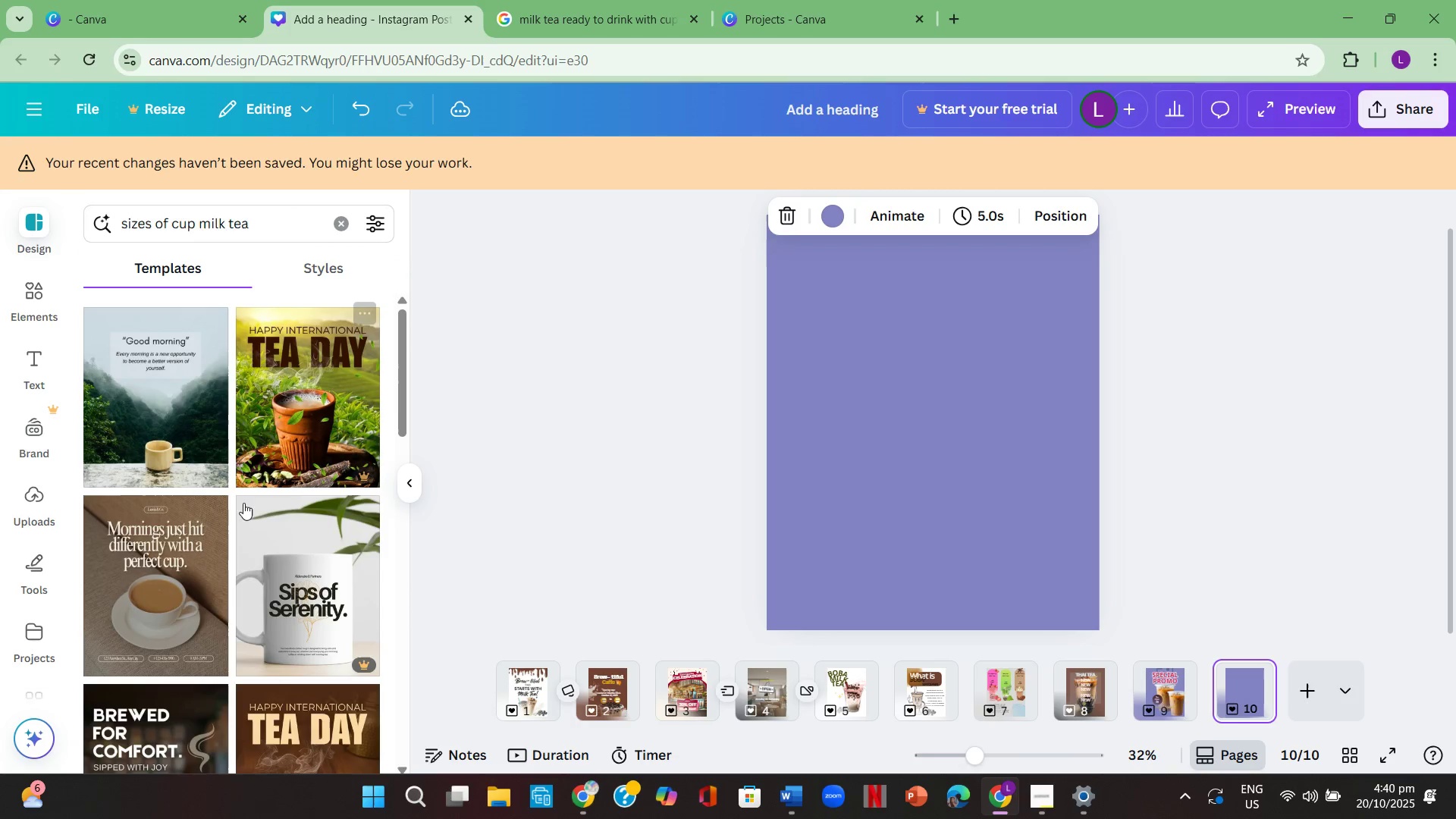 
scroll: coordinate [187, 604], scroll_direction: down, amount: 11.0
 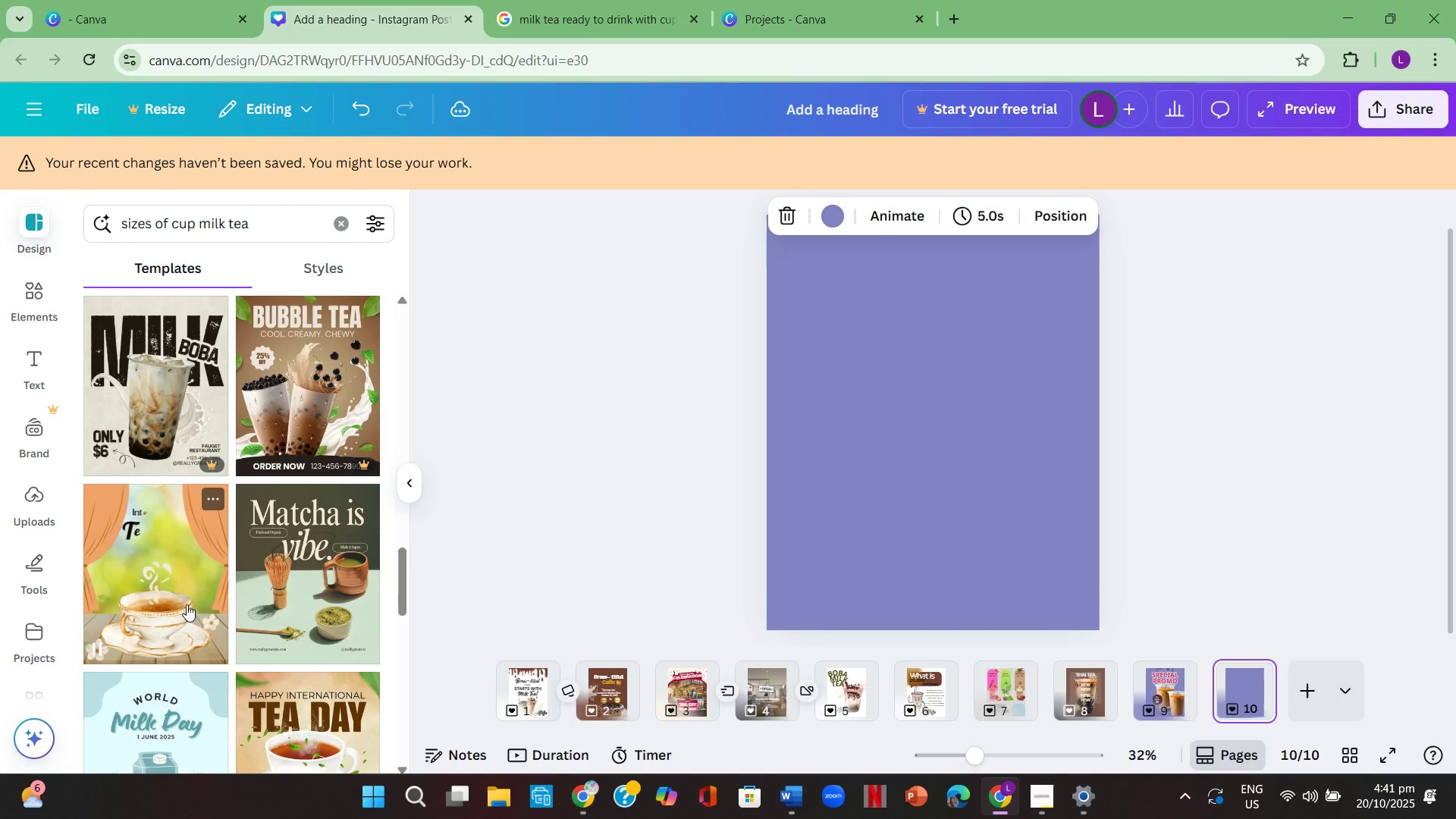 
scroll: coordinate [157, 633], scroll_direction: down, amount: 7.0
 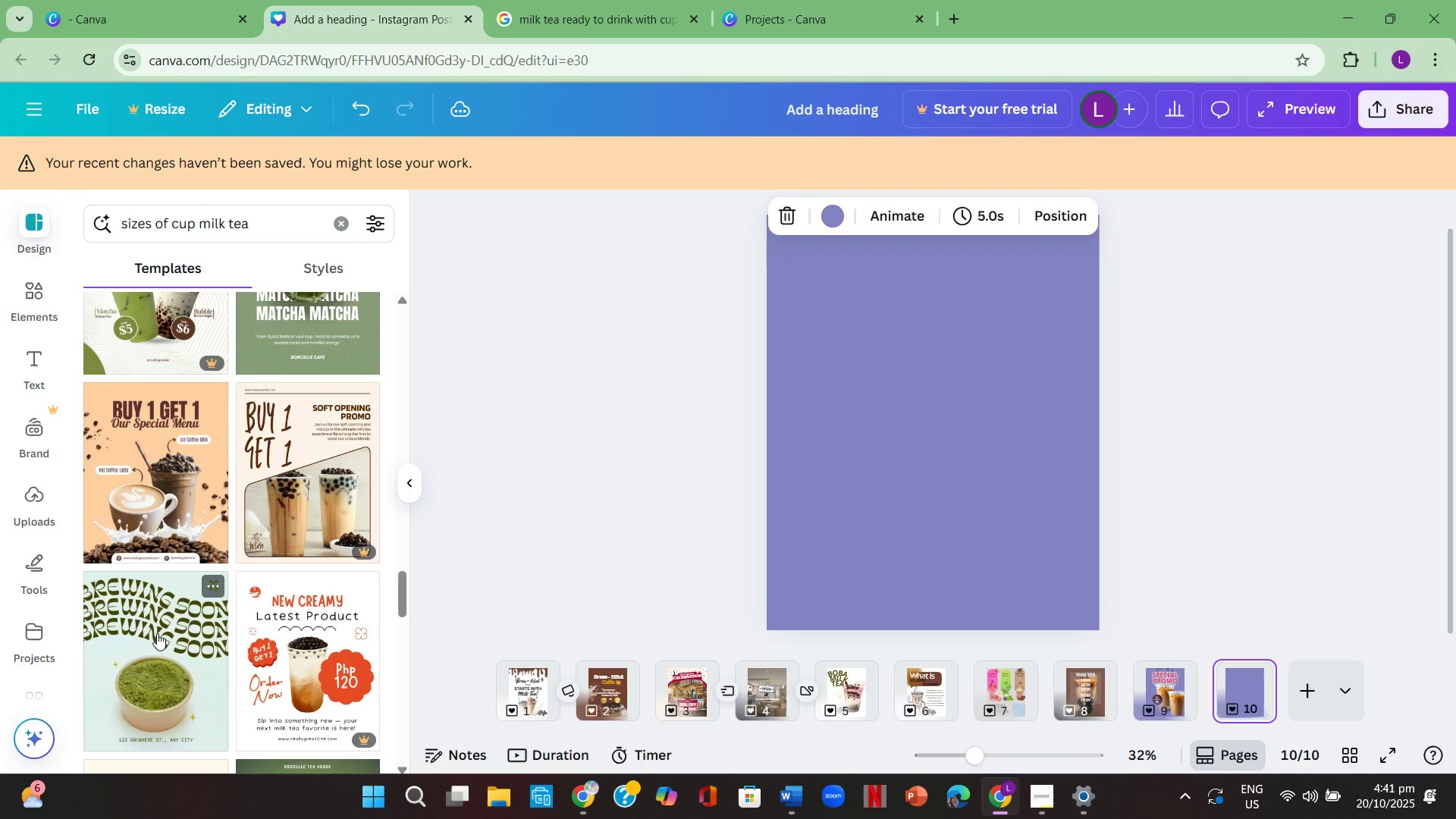 
scroll: coordinate [162, 632], scroll_direction: down, amount: 2.0
 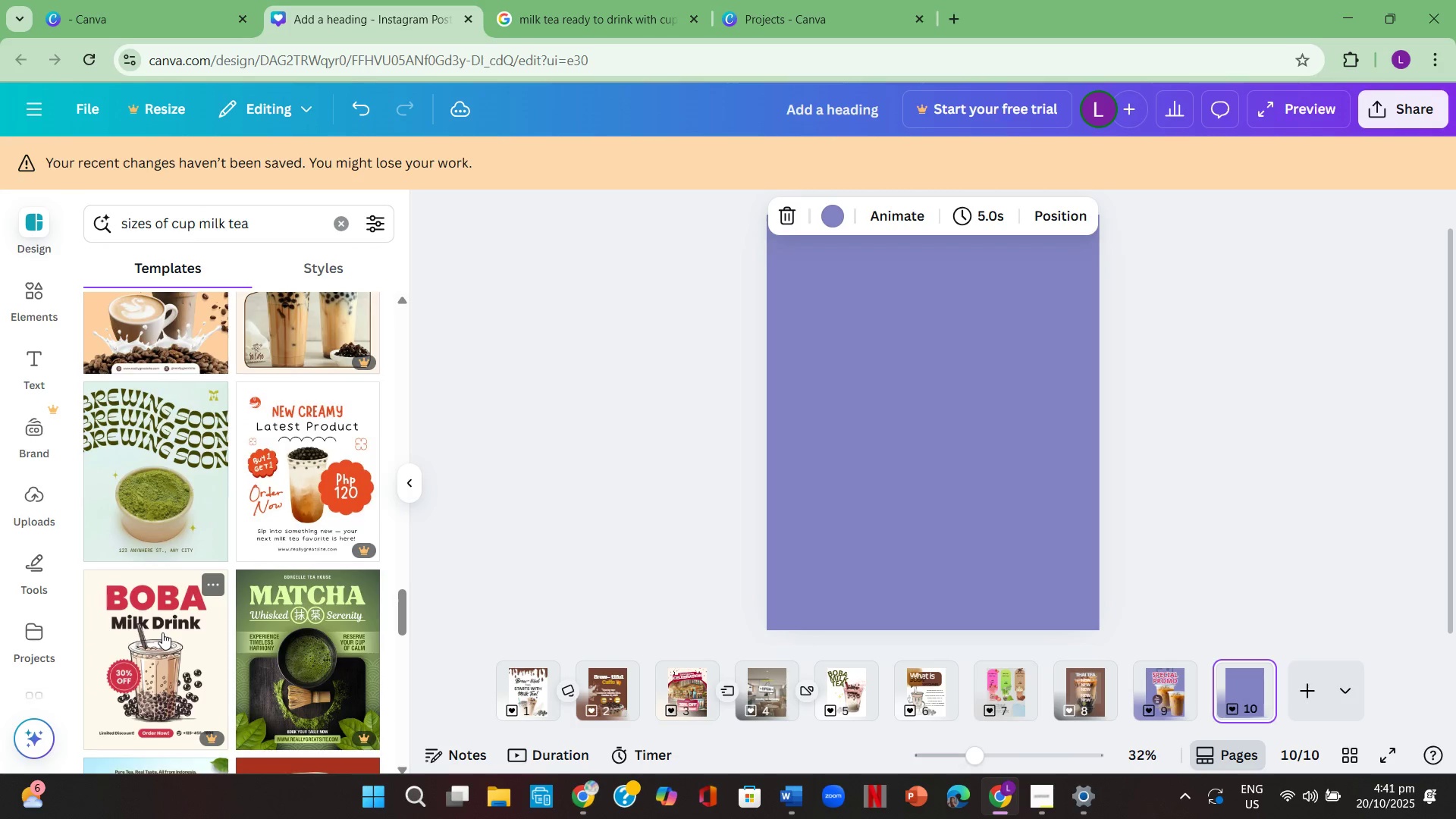 
scroll: coordinate [165, 626], scroll_direction: up, amount: 2.0
 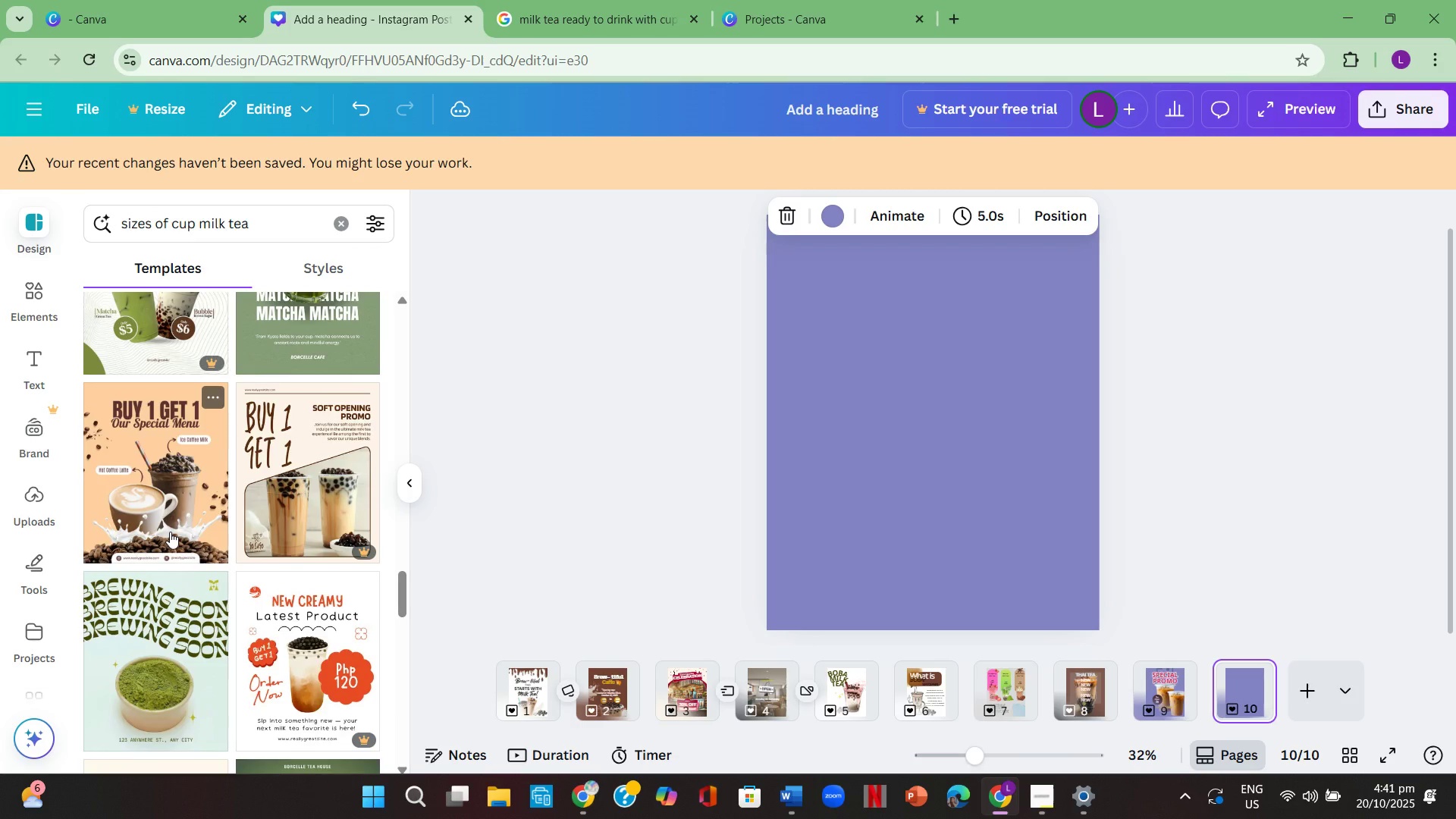 
left_click([170, 532])
 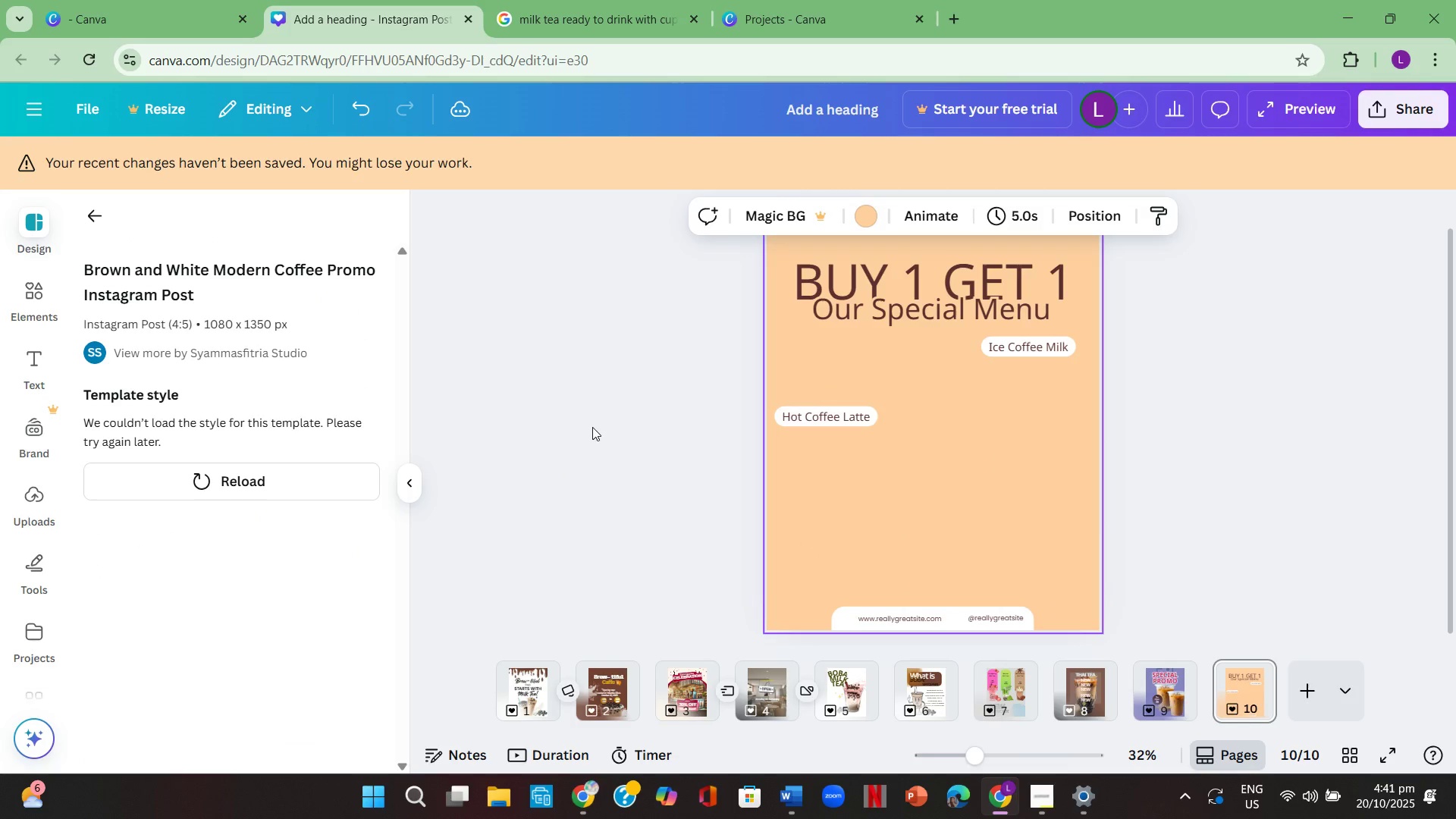 
wait(6.95)
 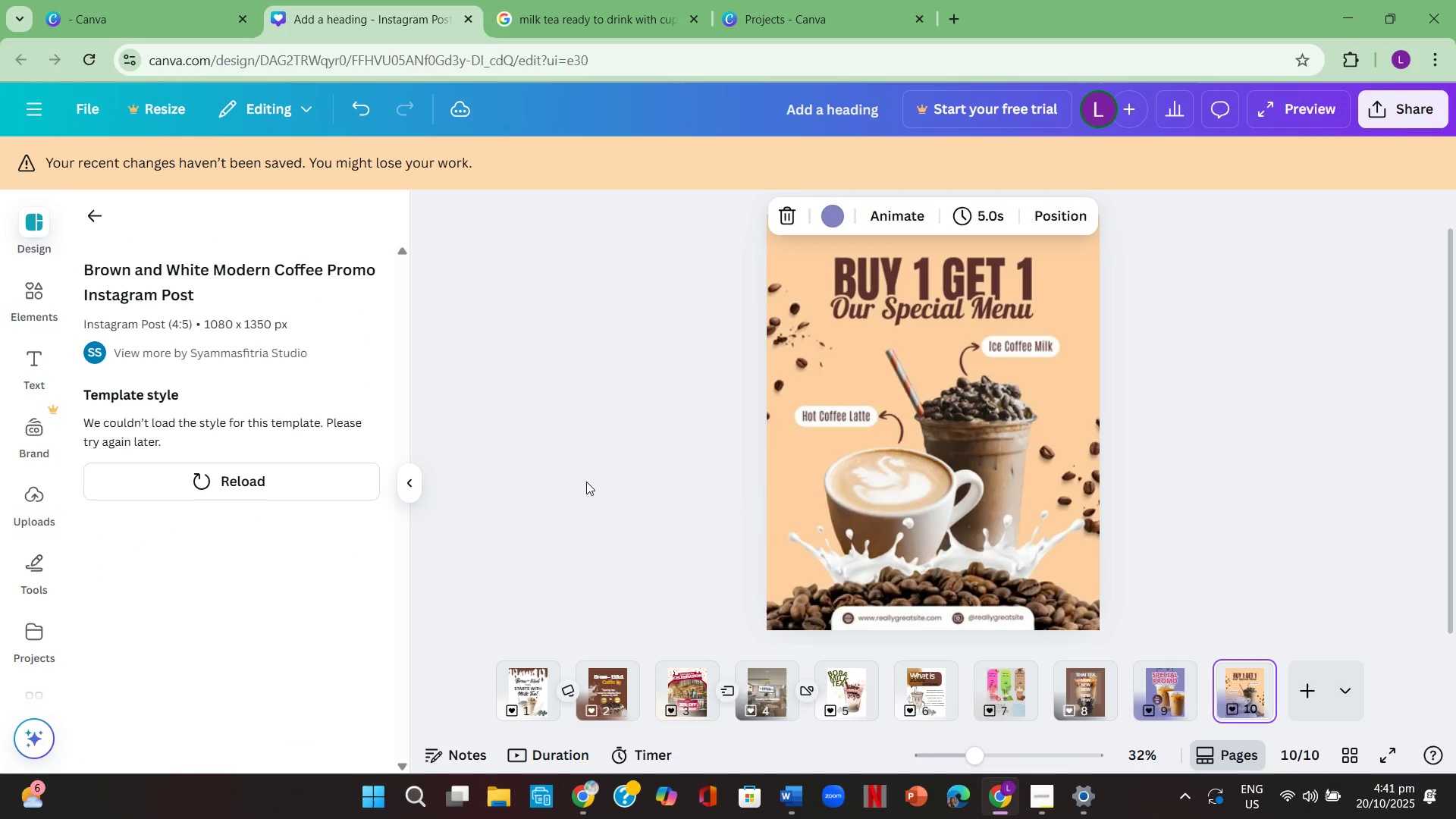 
left_click([1174, 689])
 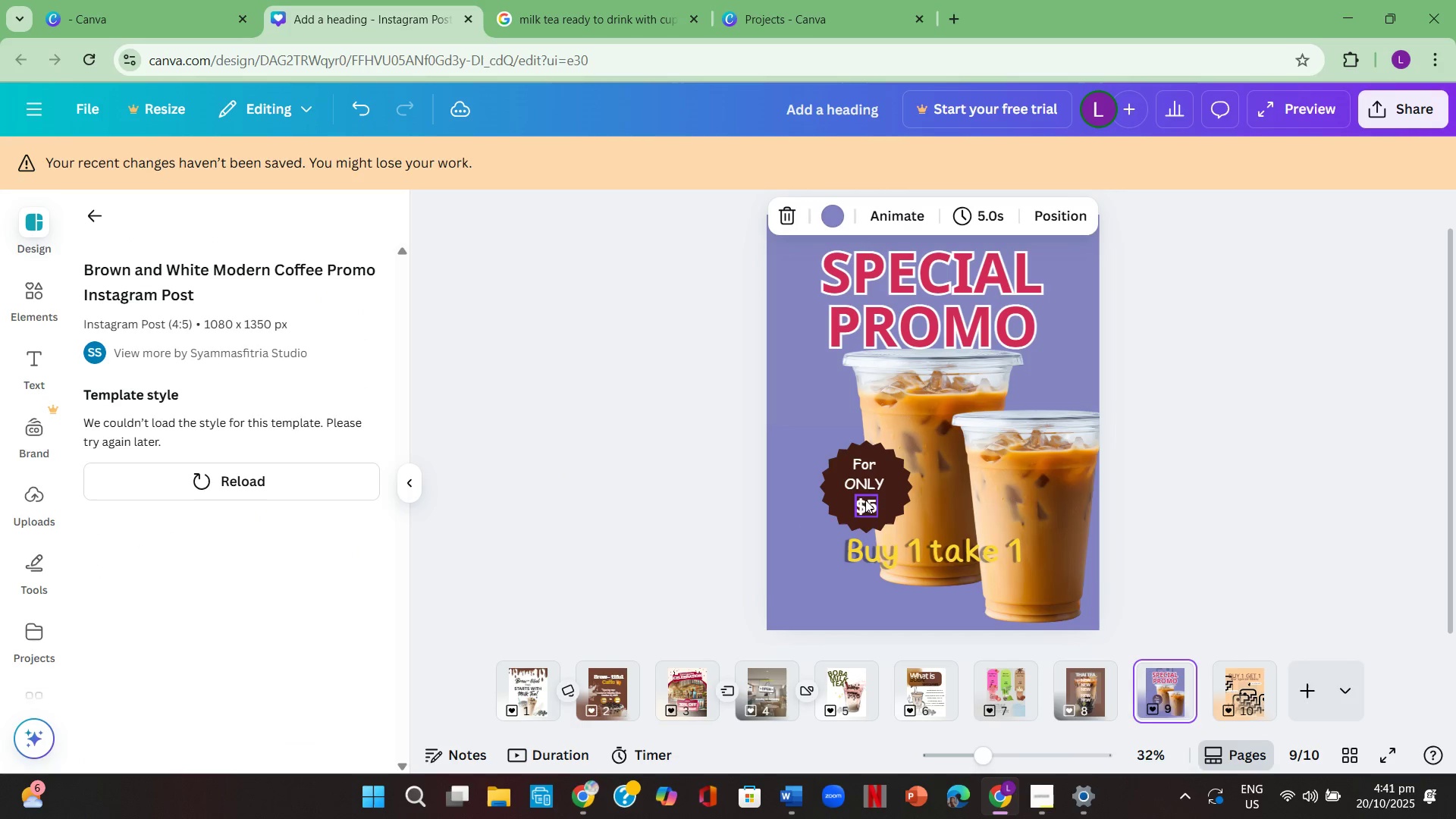 
double_click([867, 503])
 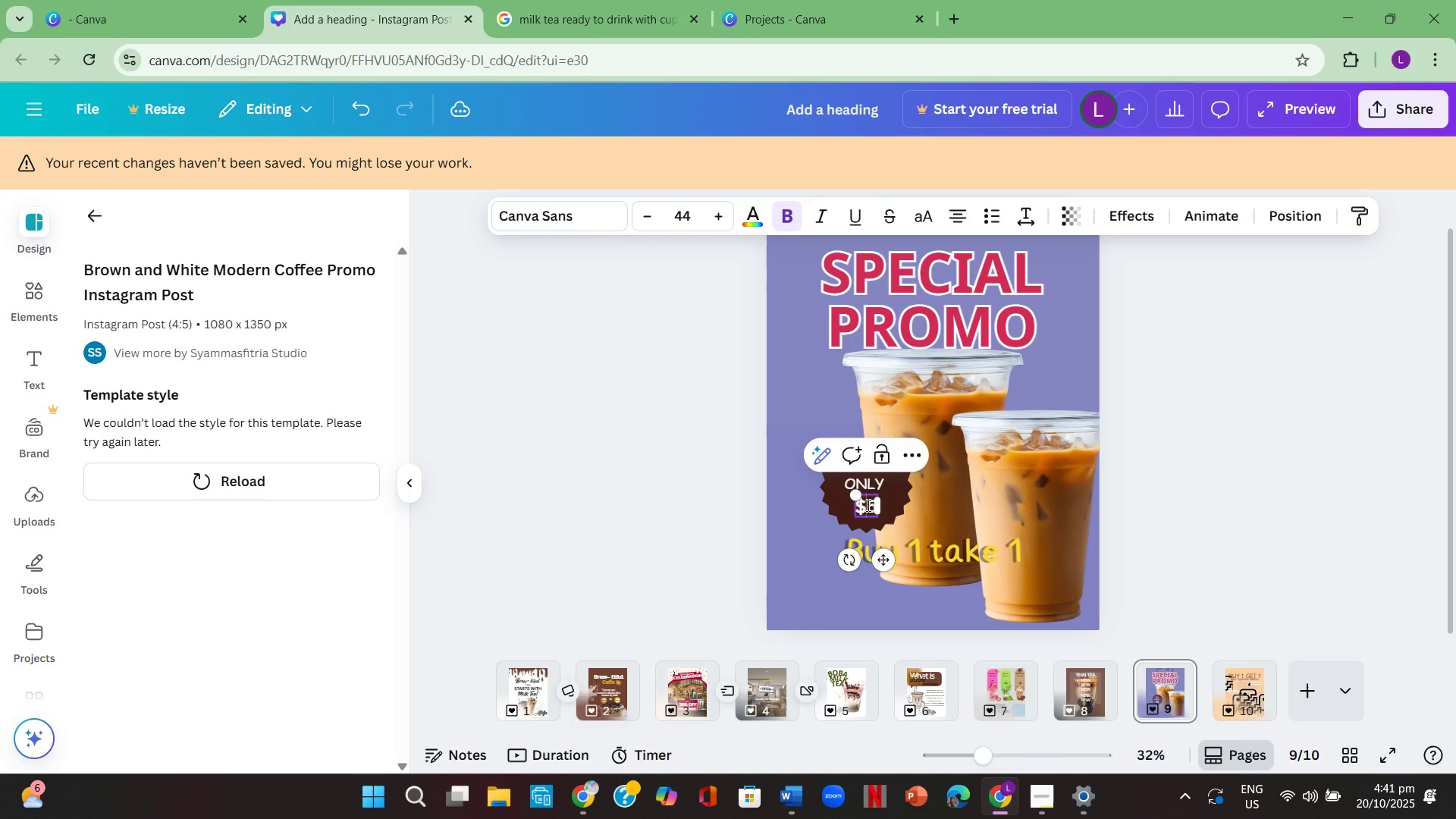 
left_click([867, 505])
 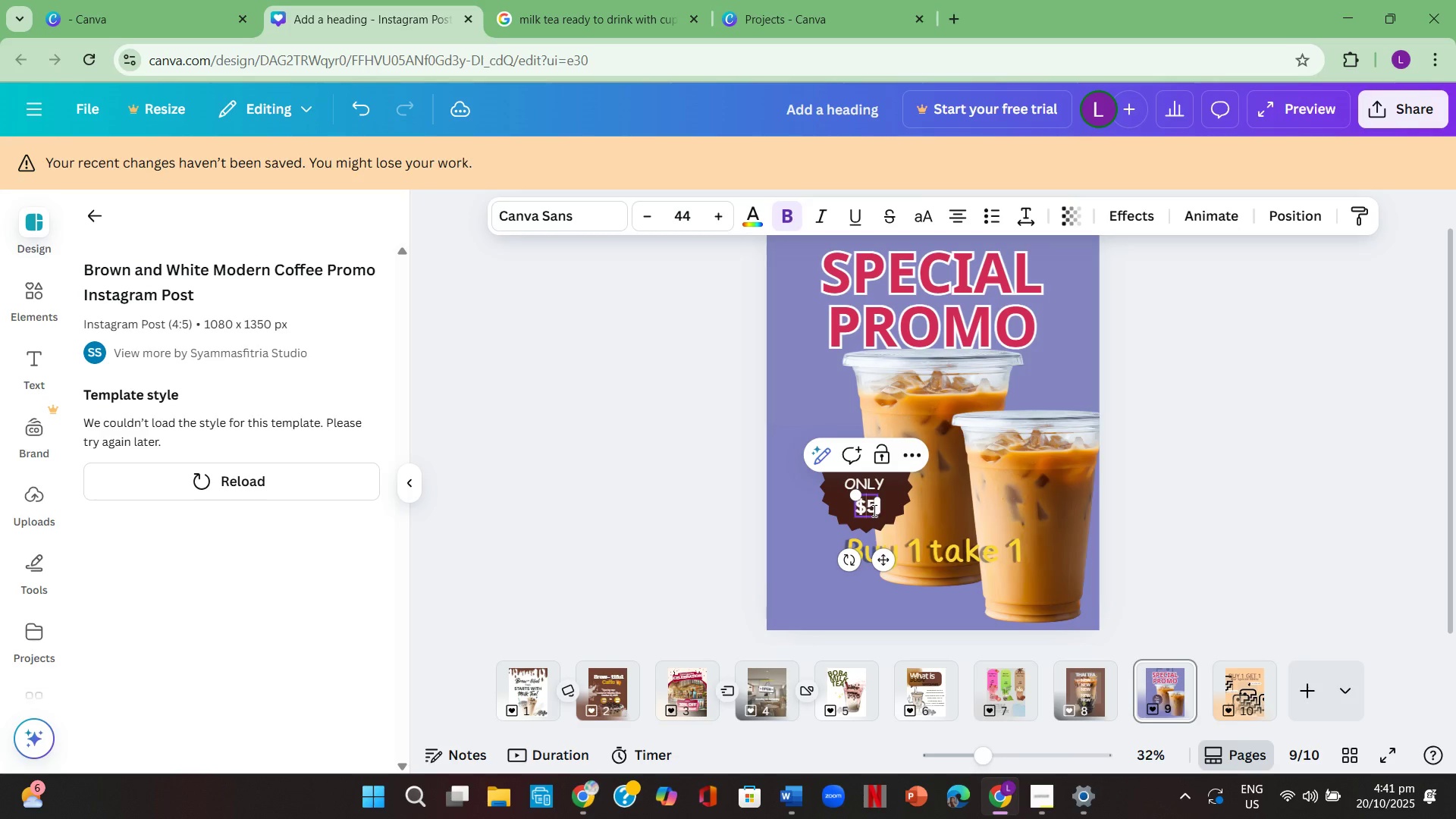 
left_click([873, 510])
 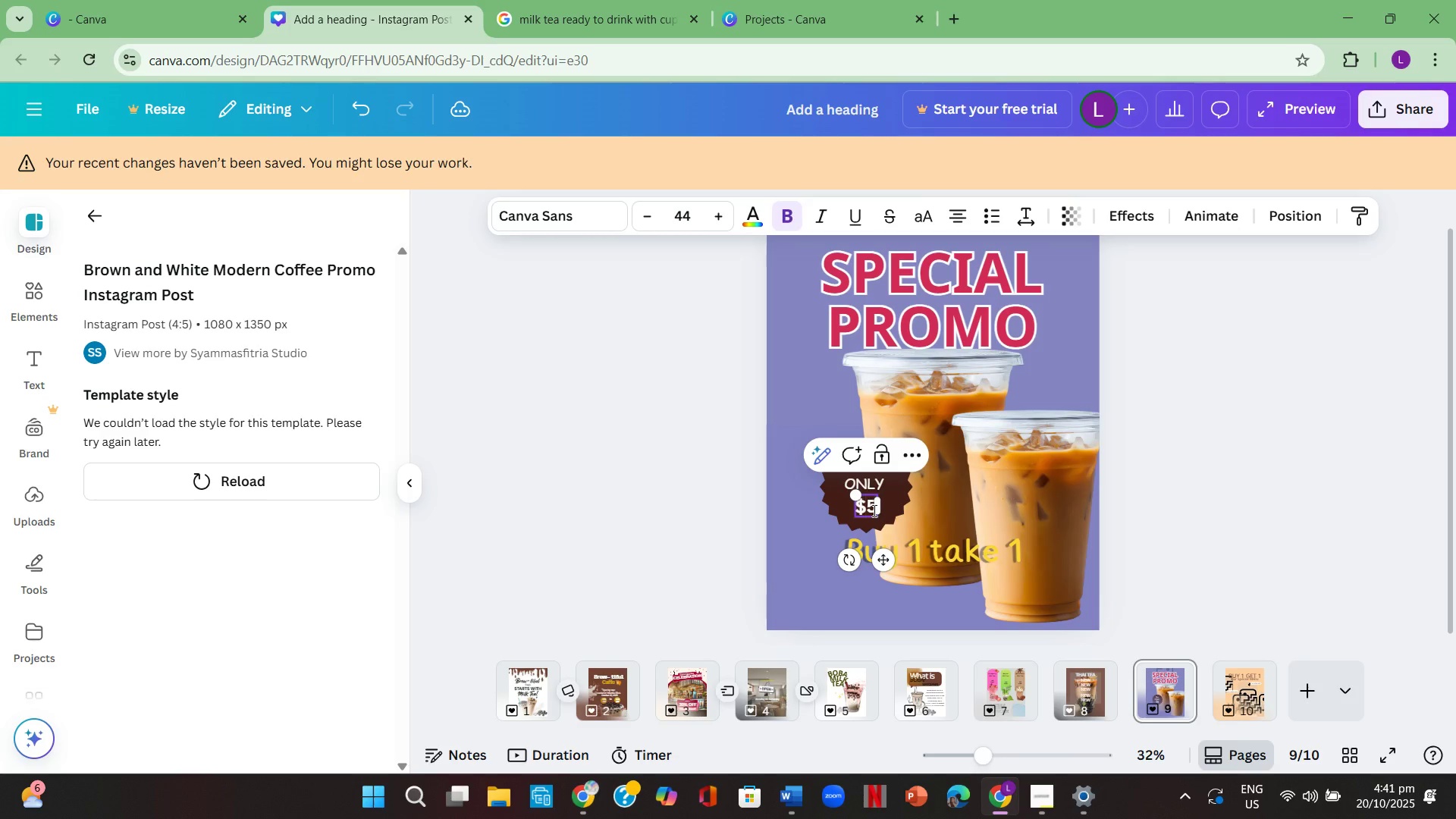 
key(Control+ControlLeft)
 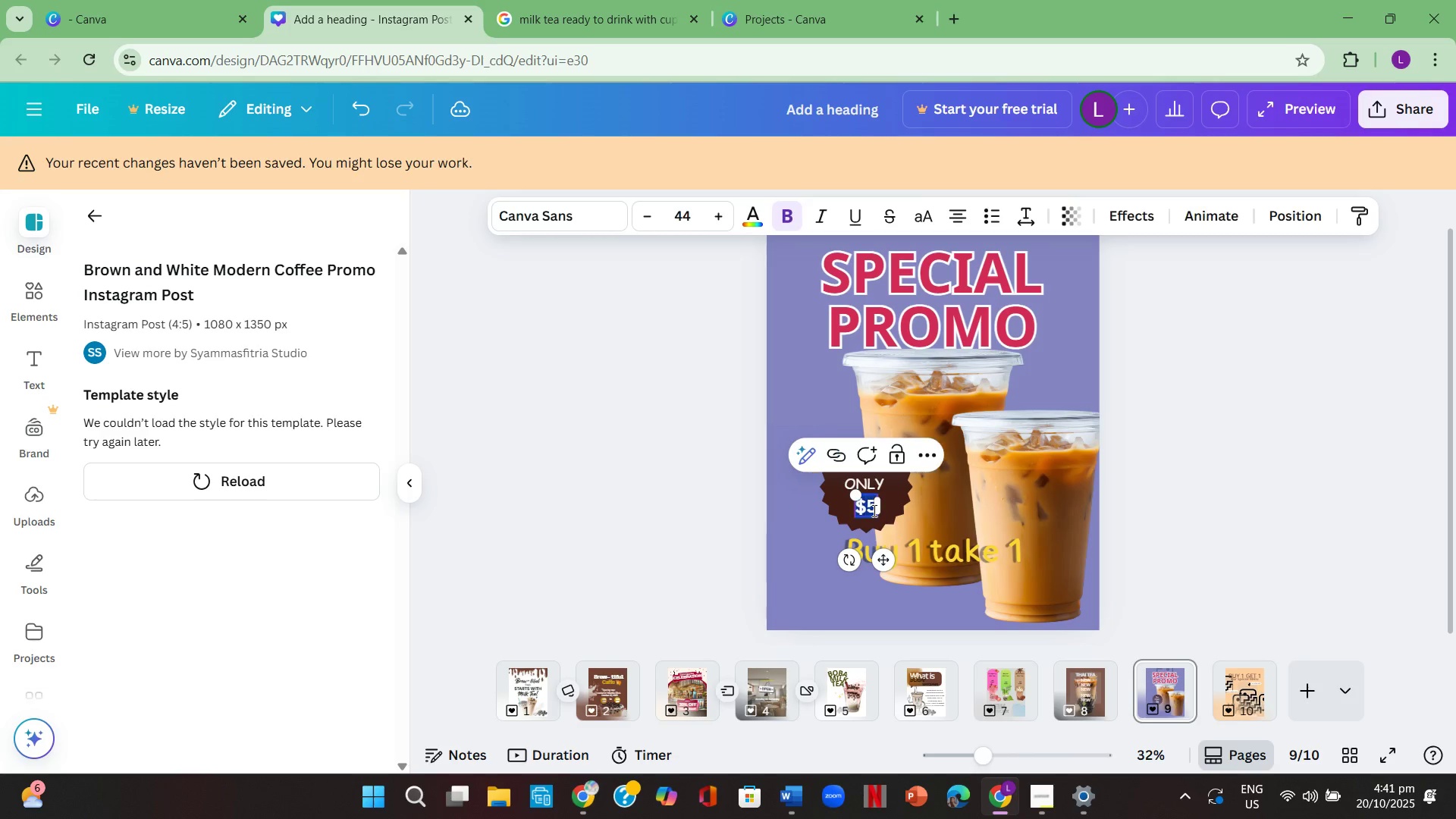 
key(Control+A)
 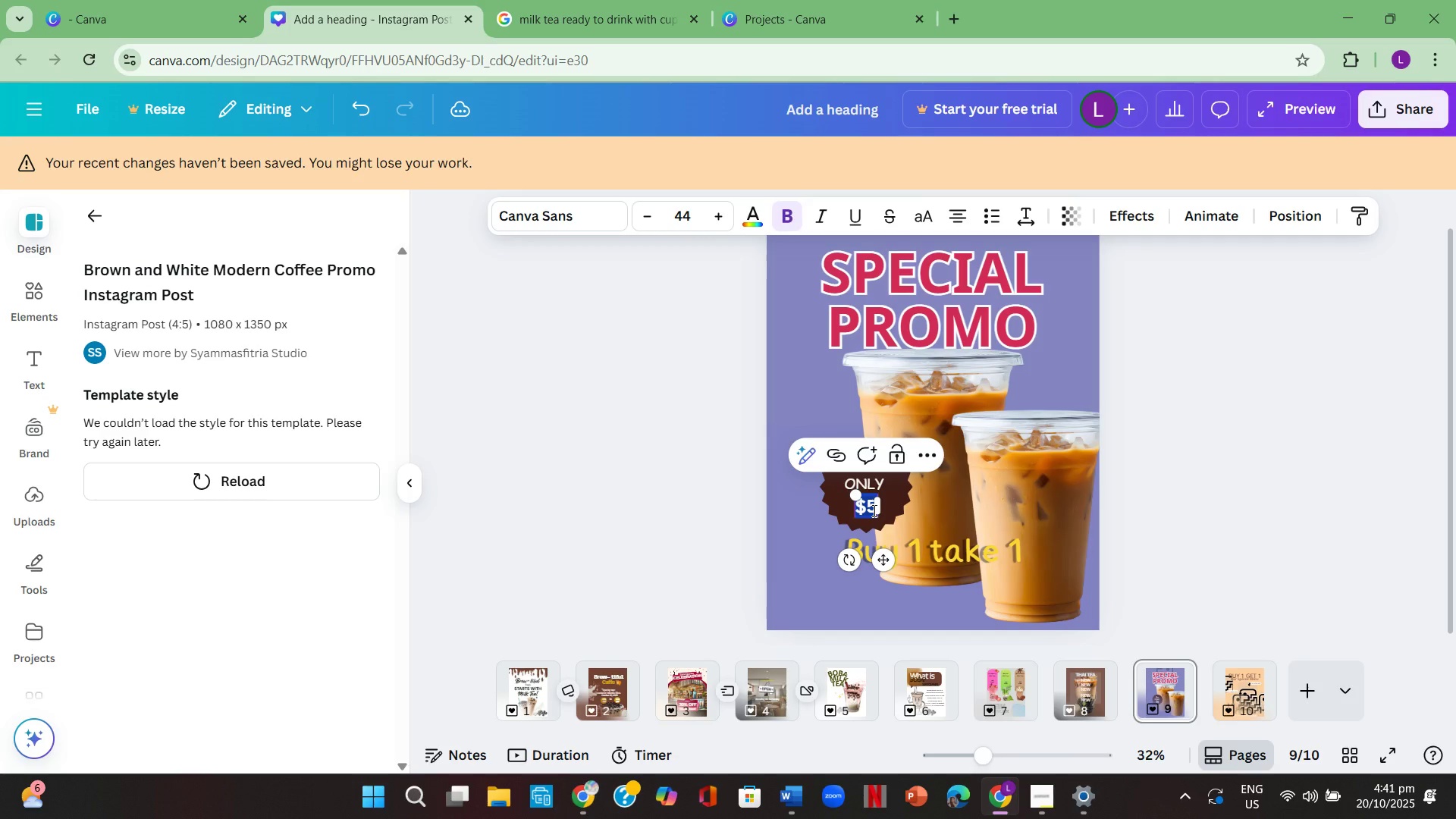 
key(Backspace)
 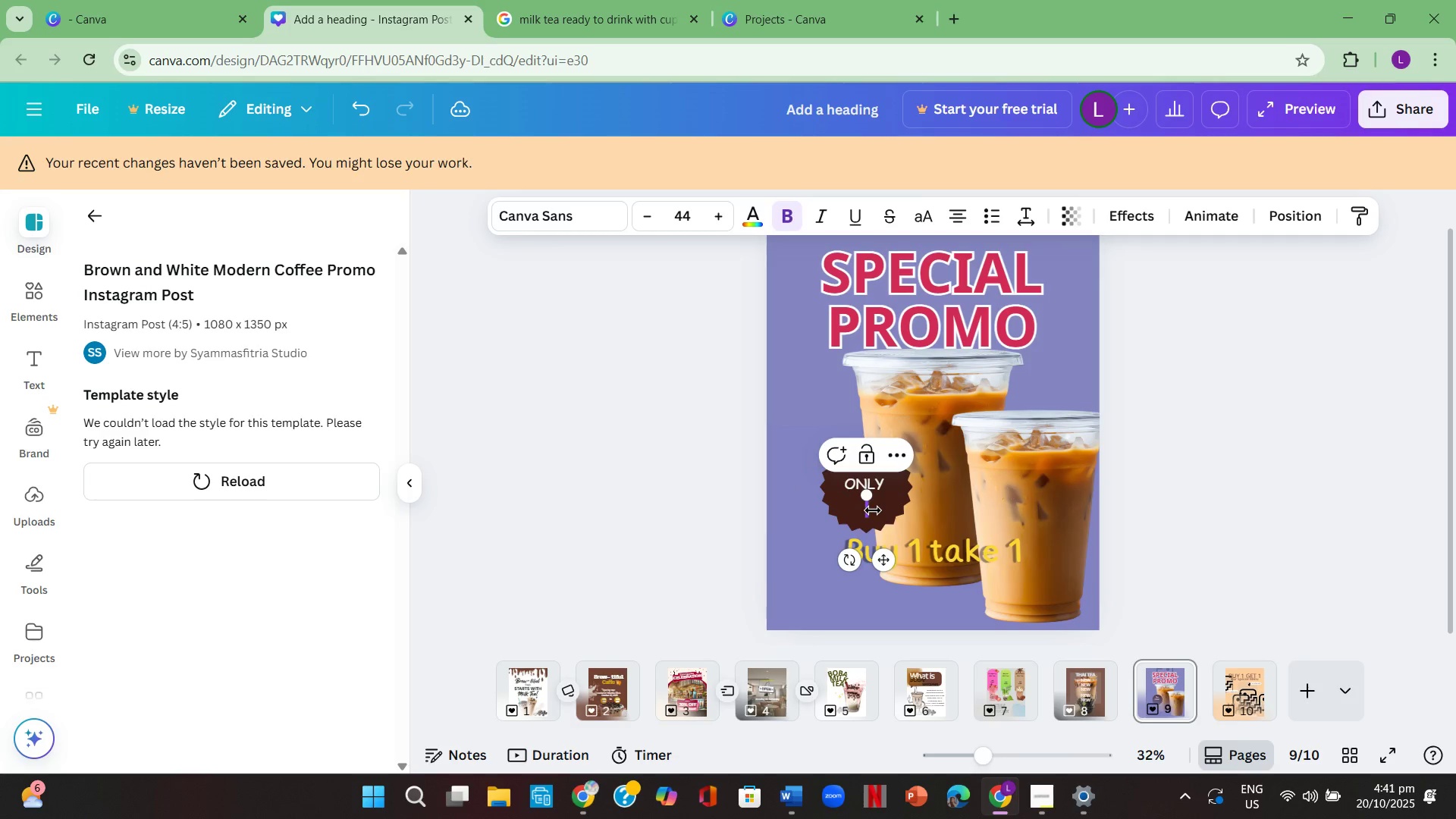 
type(P120 pesos)
 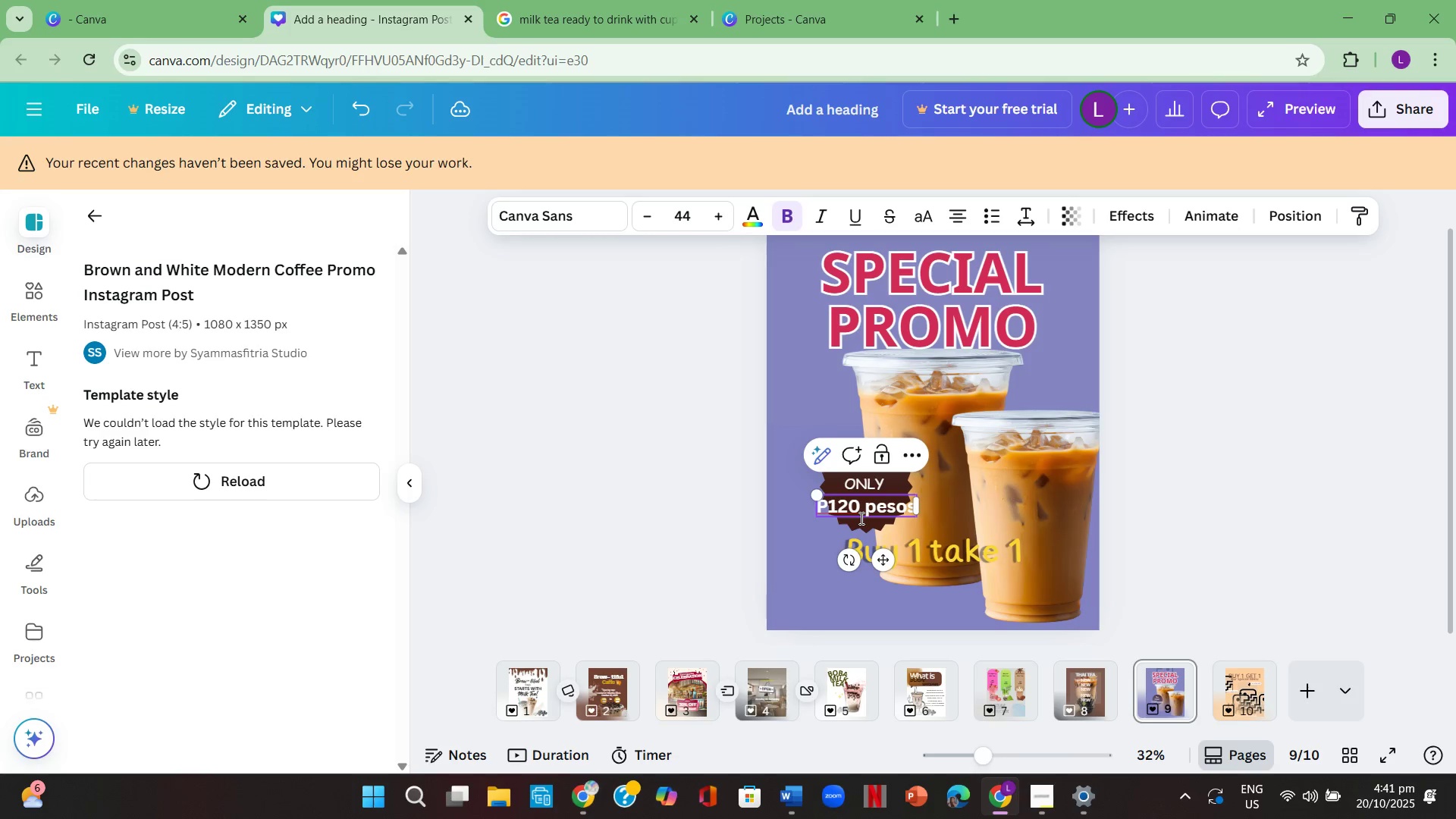 
left_click([860, 518])
 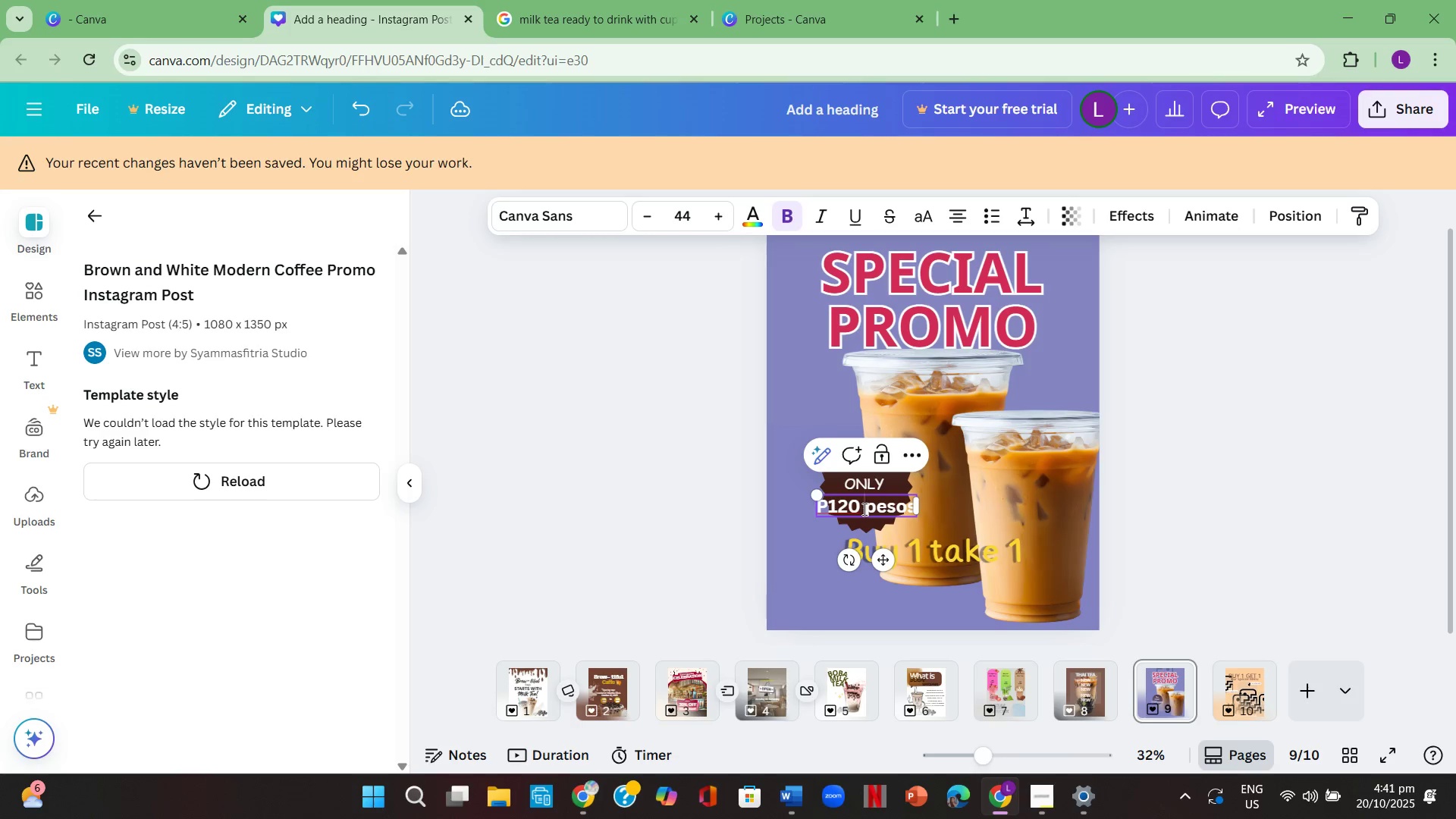 
left_click([863, 509])
 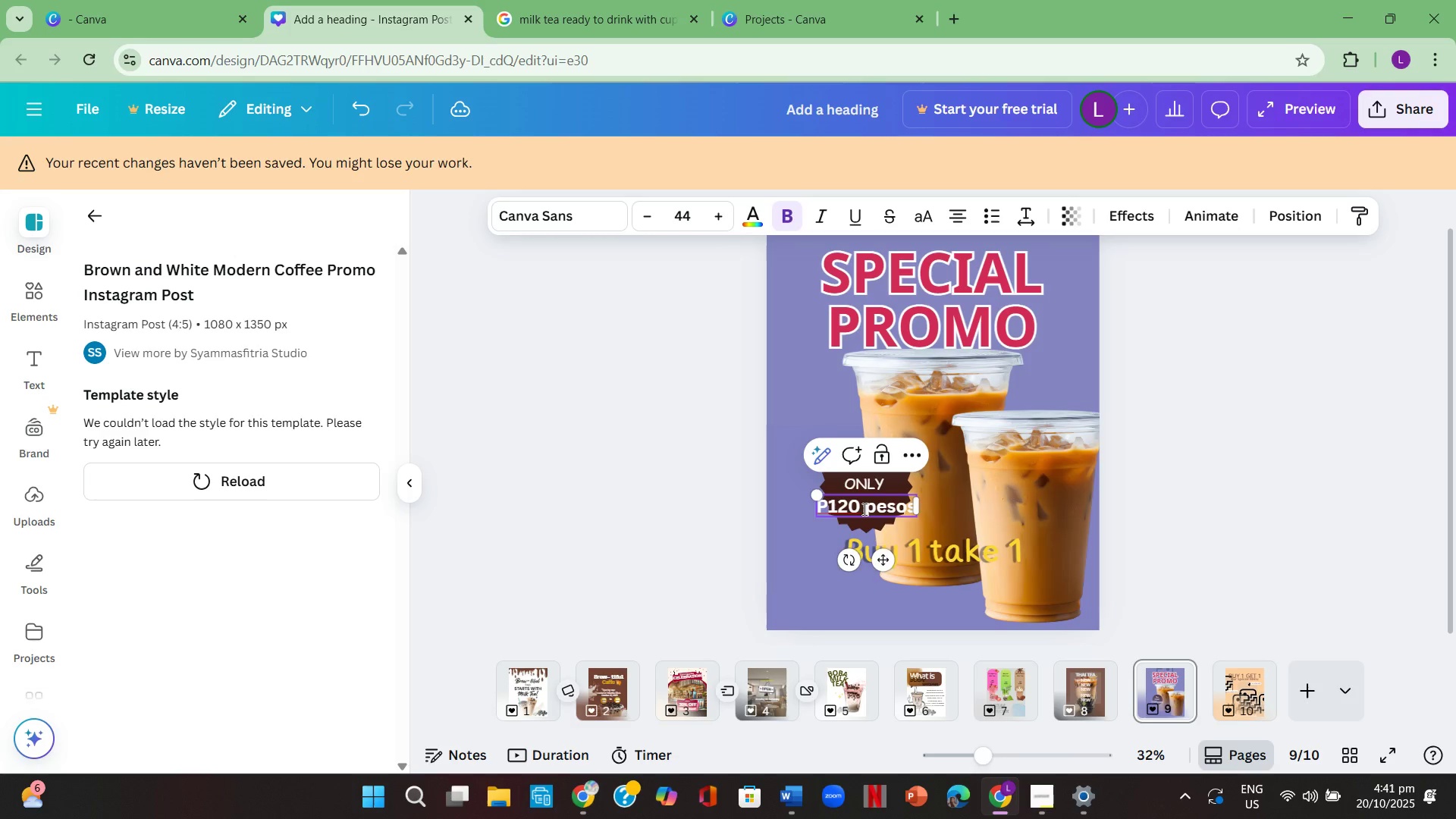 
key(Enter)
 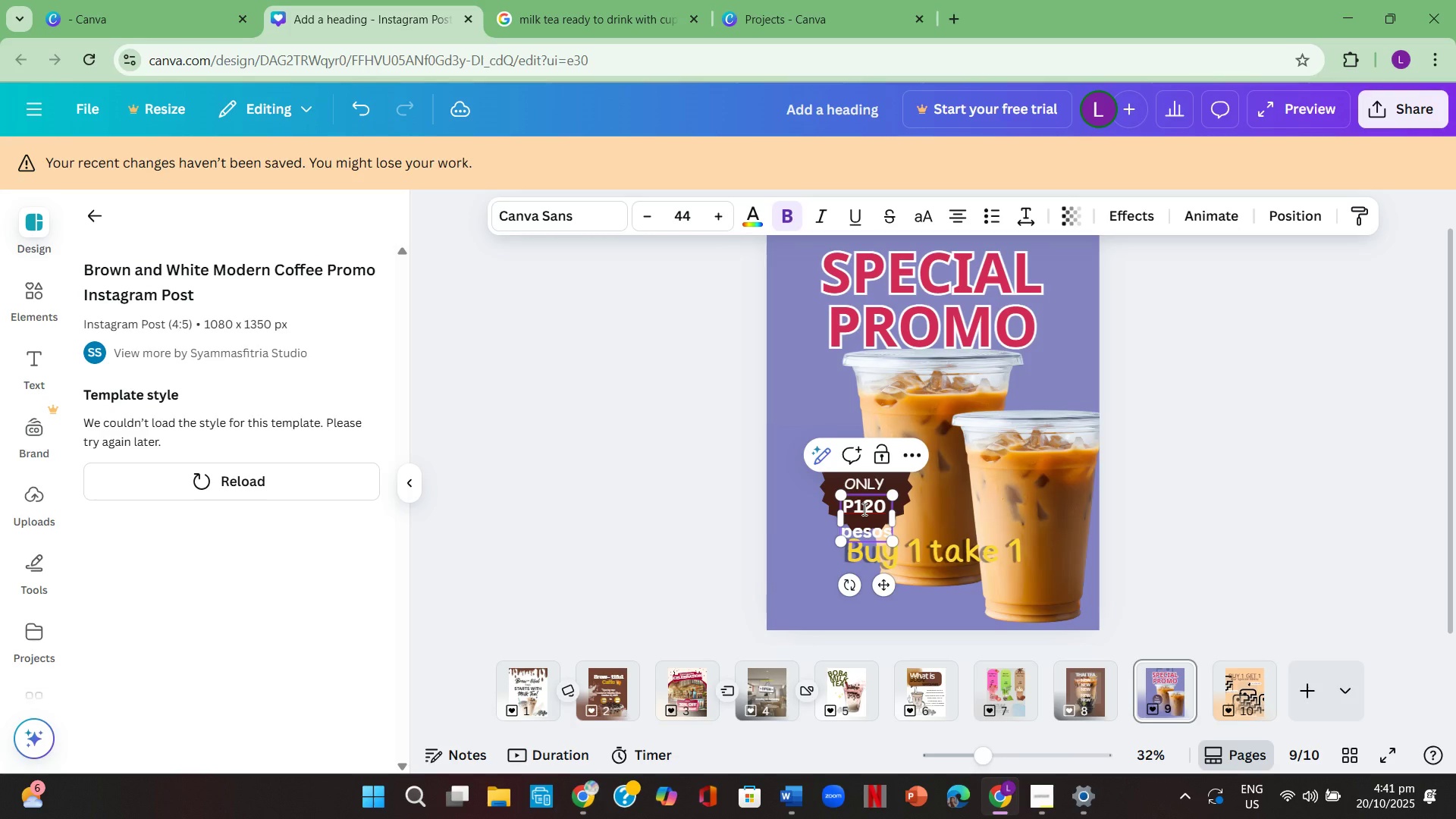 
scroll: coordinate [863, 509], scroll_direction: up, amount: 1.0
 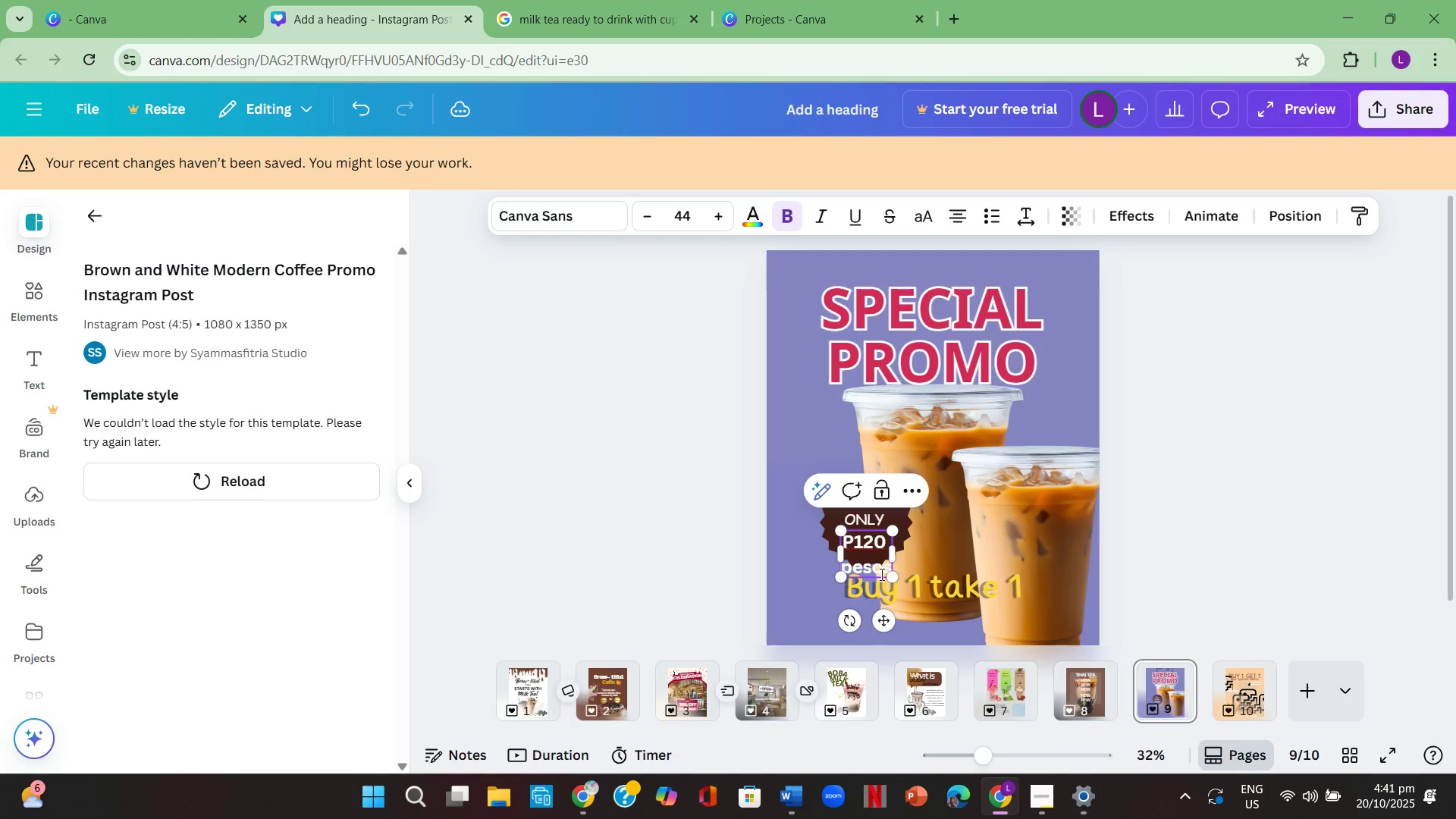 
left_click([880, 574])
 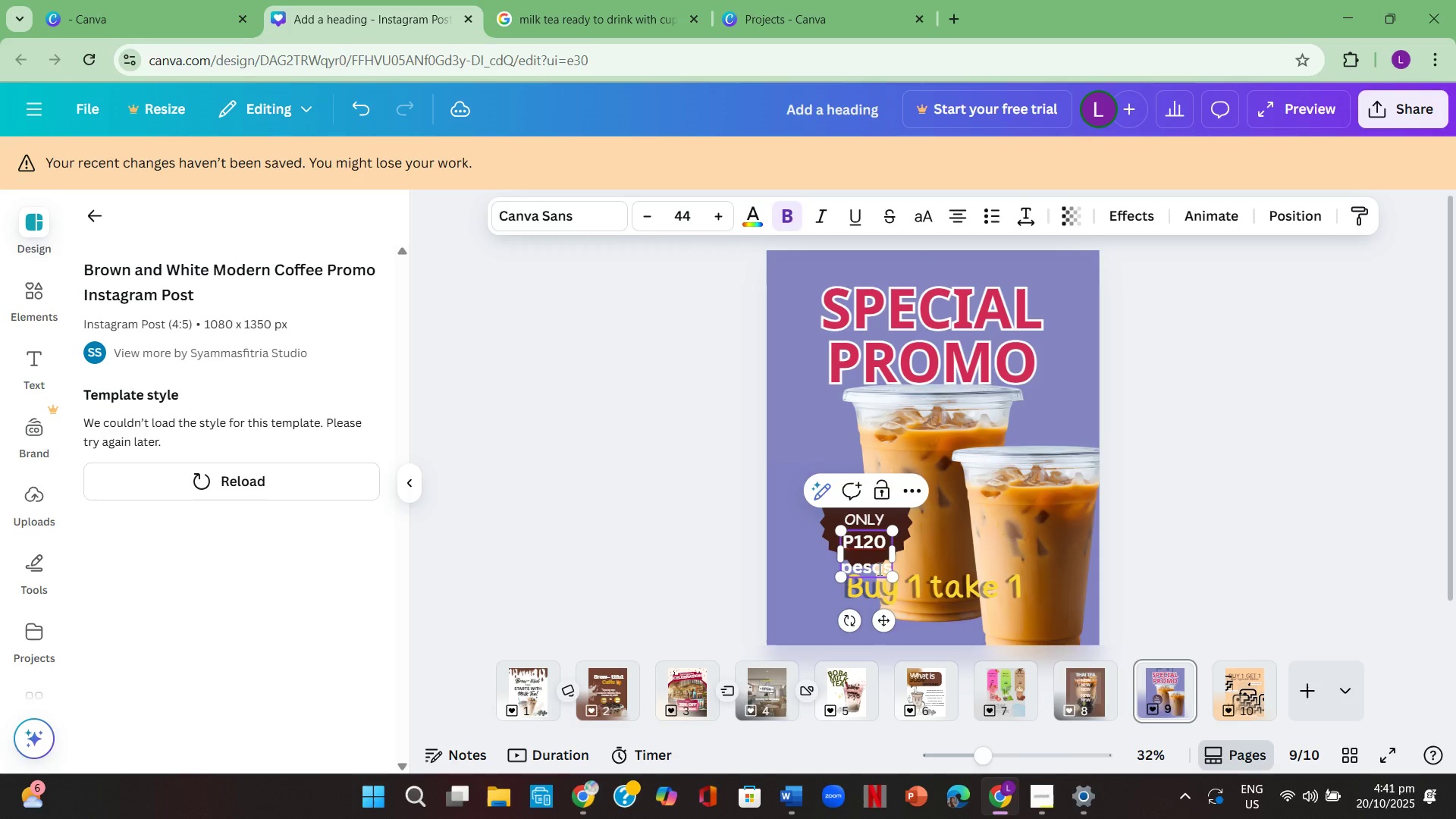 
key(ArrowRight)
 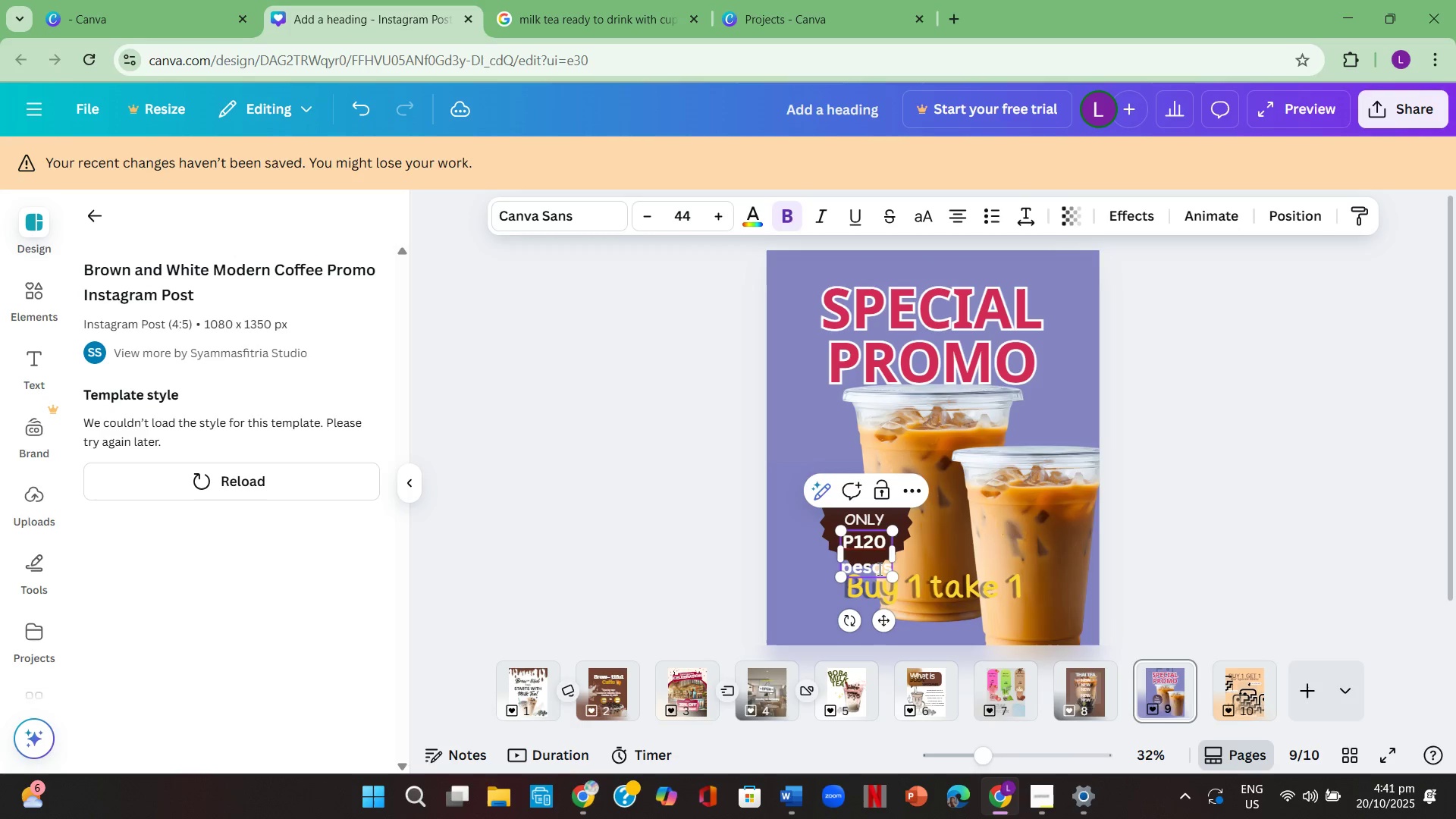 
key(Backspace)
 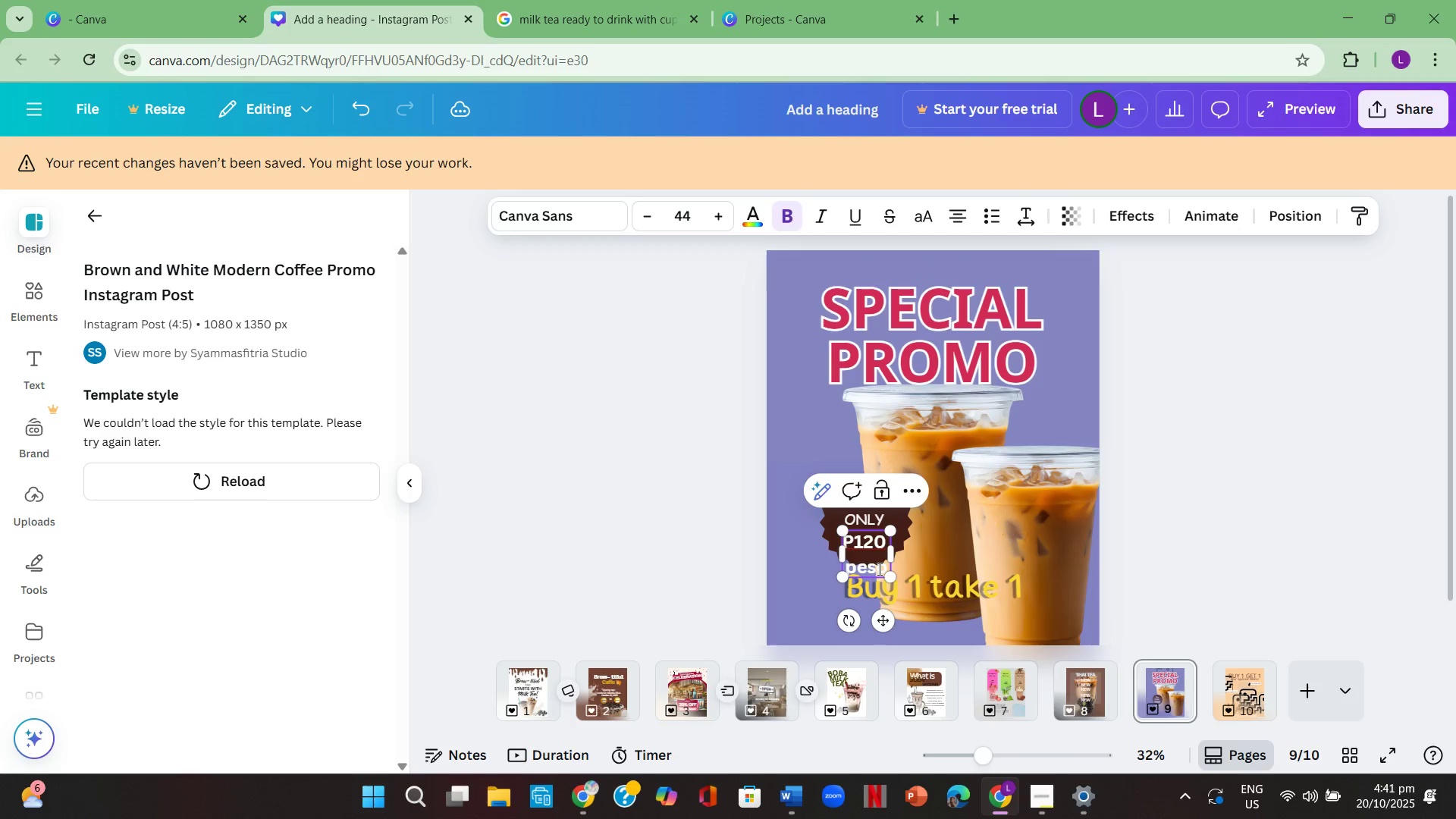 
key(Backspace)
 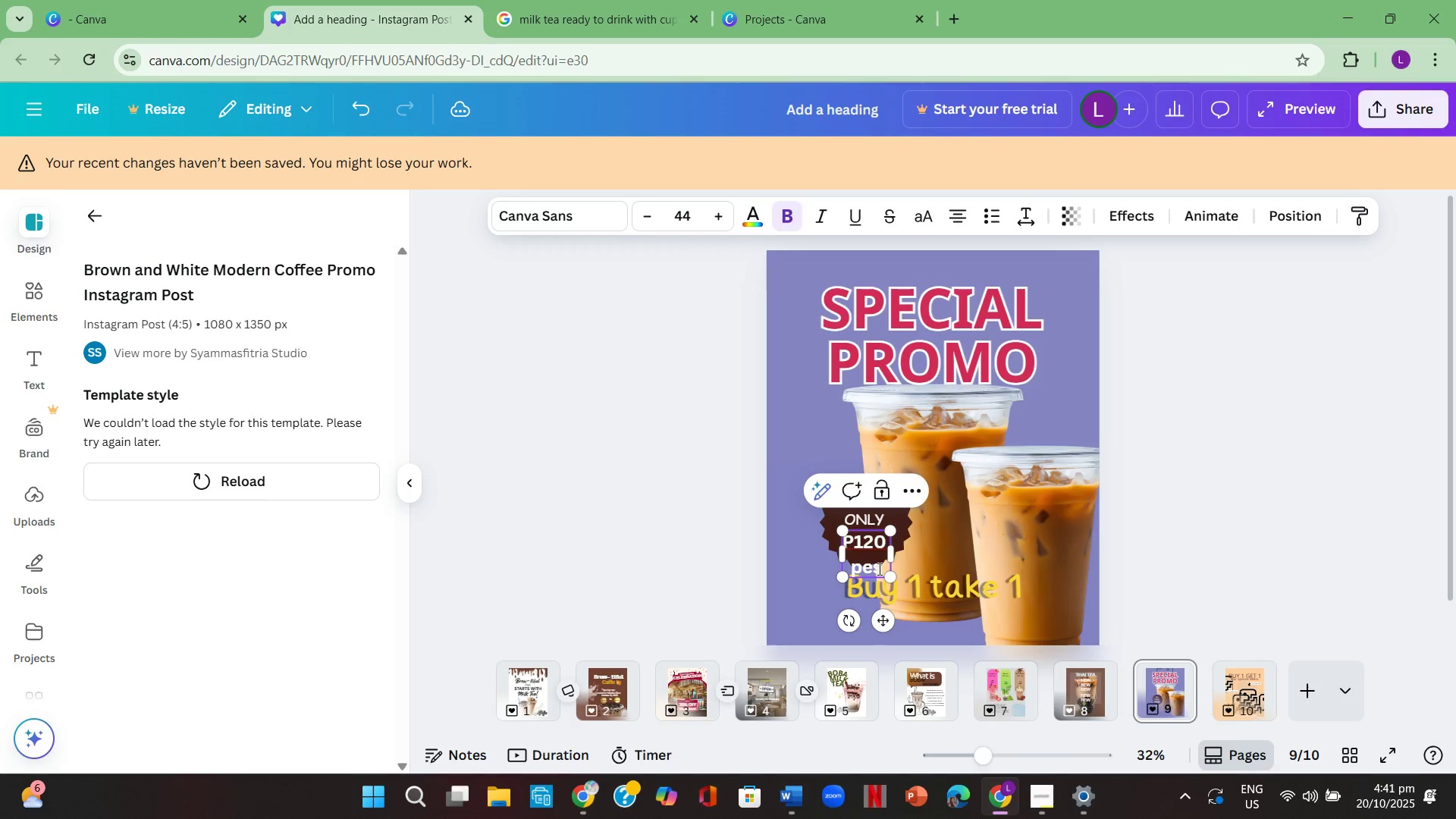 
key(Backspace)
 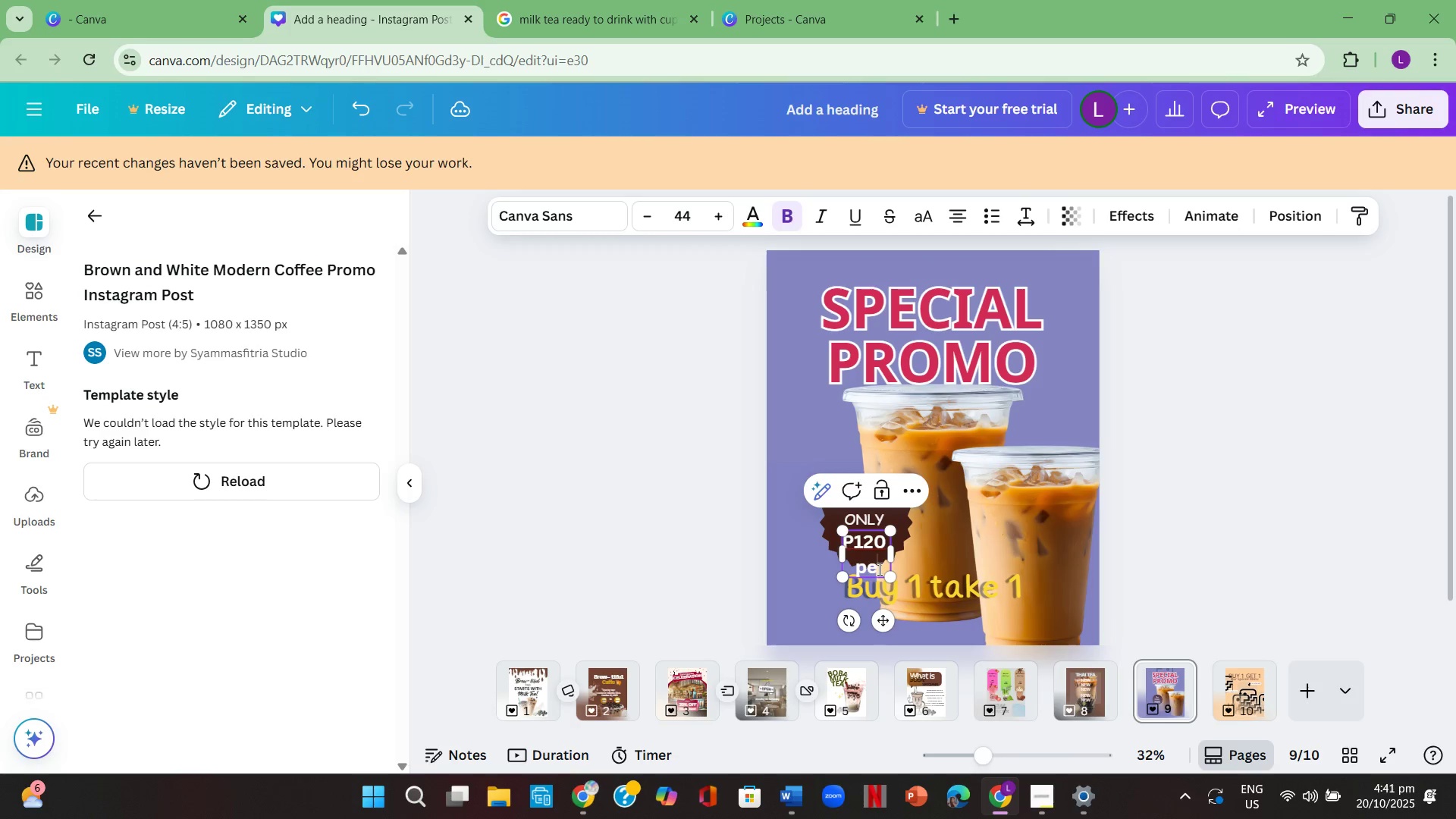 
key(Backspace)
 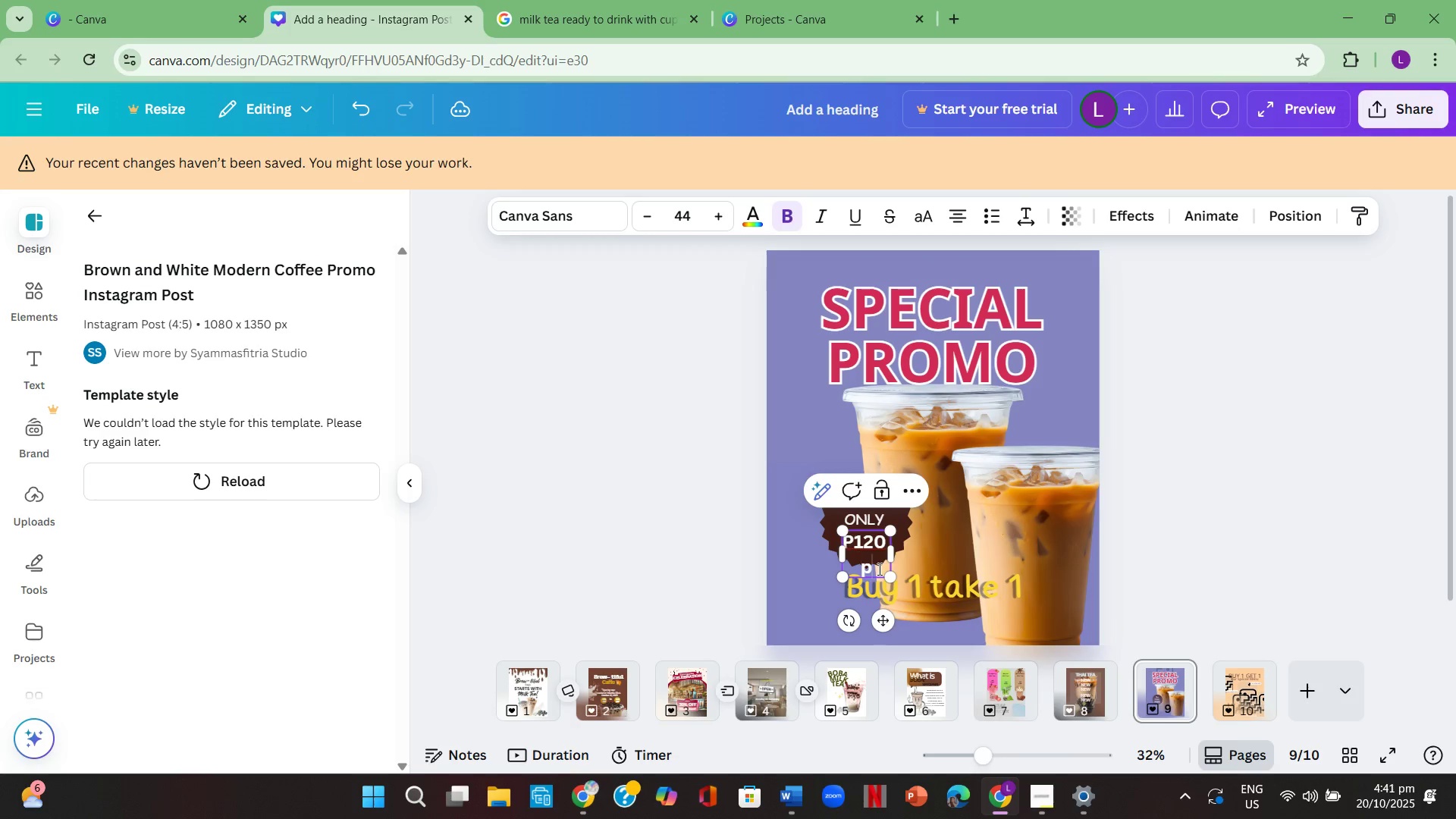 
key(Backspace)